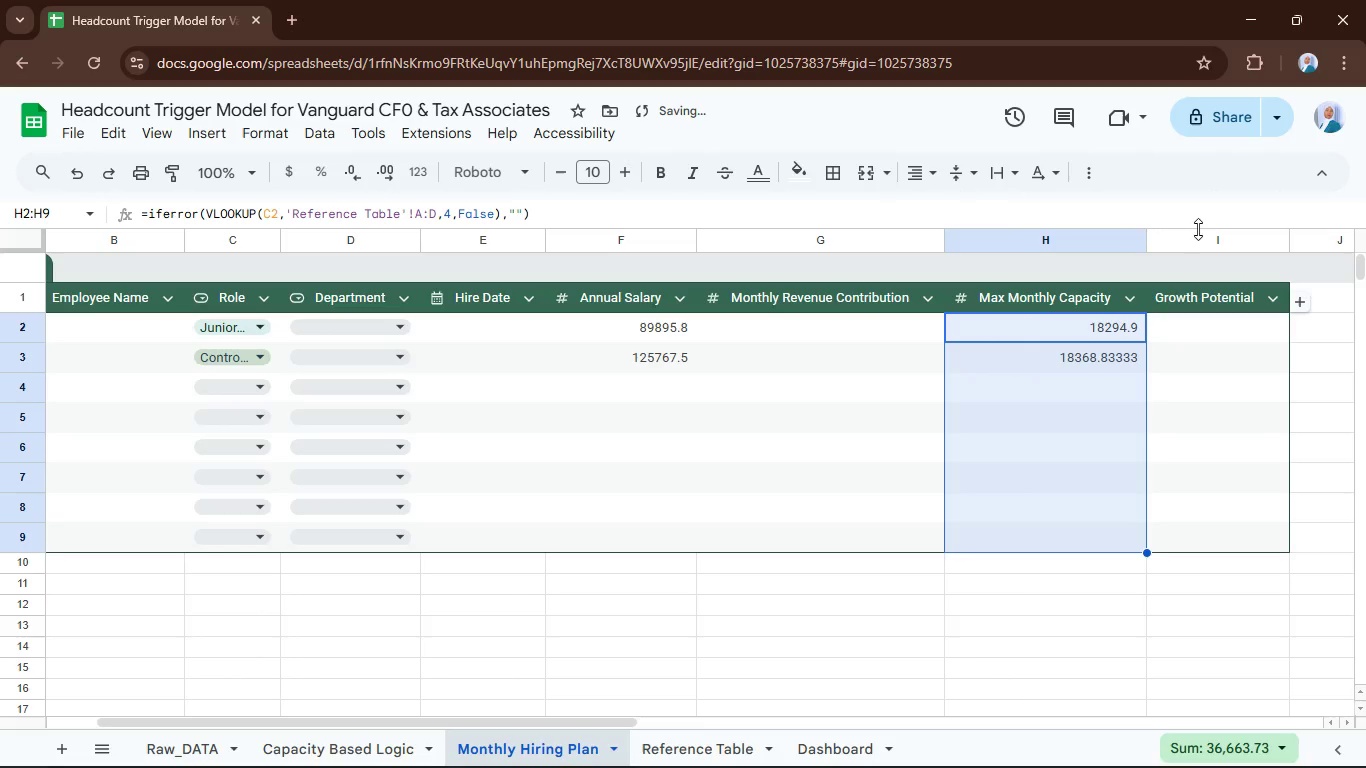 
left_click([1204, 230])
 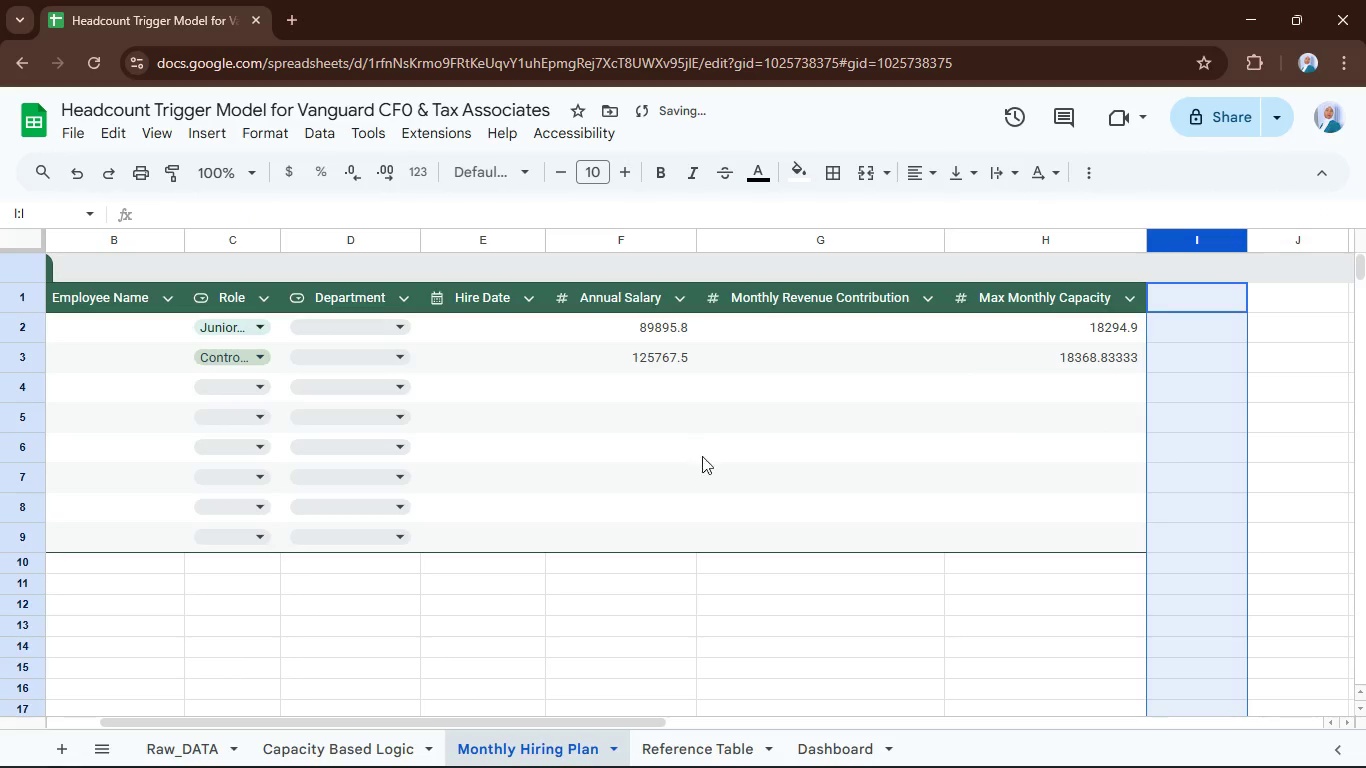 
left_click([507, 340])
 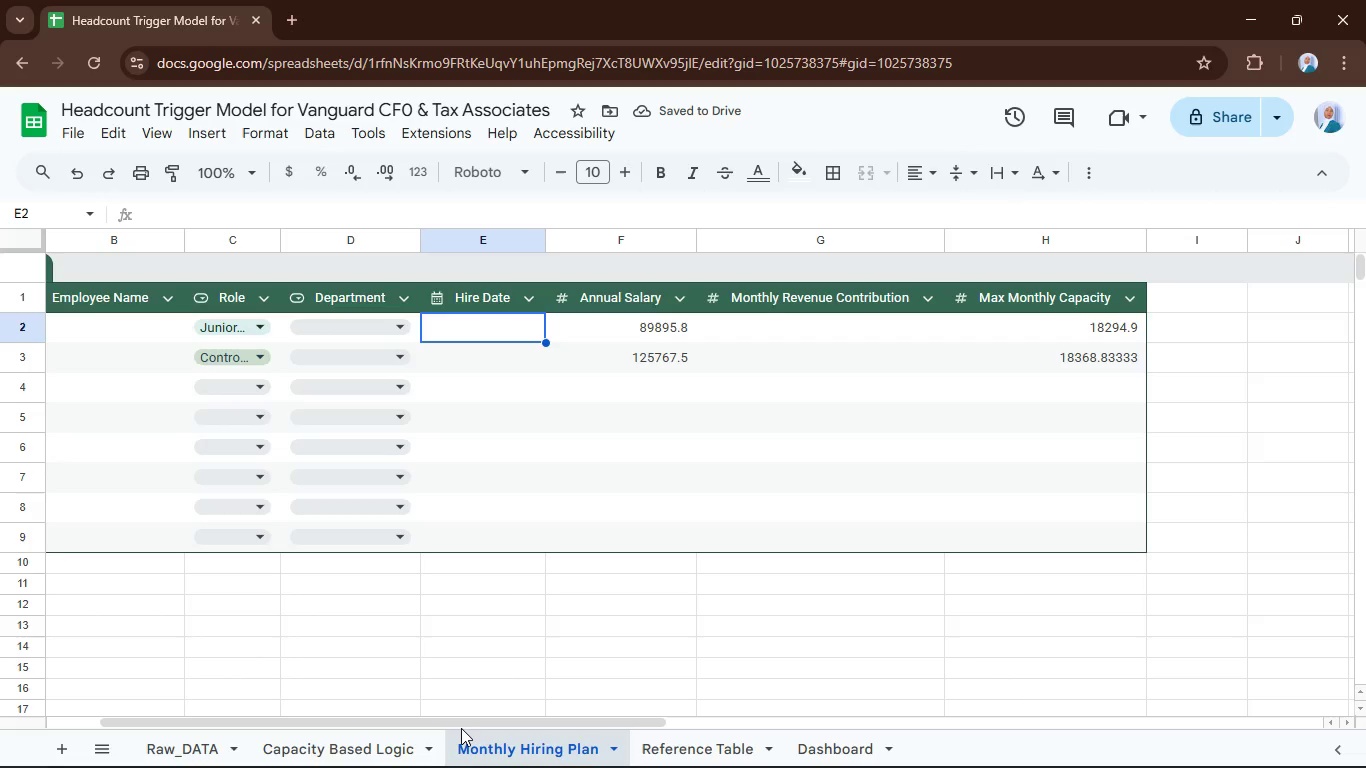 
left_click_drag(start_coordinate=[469, 721], to_coordinate=[410, 723])
 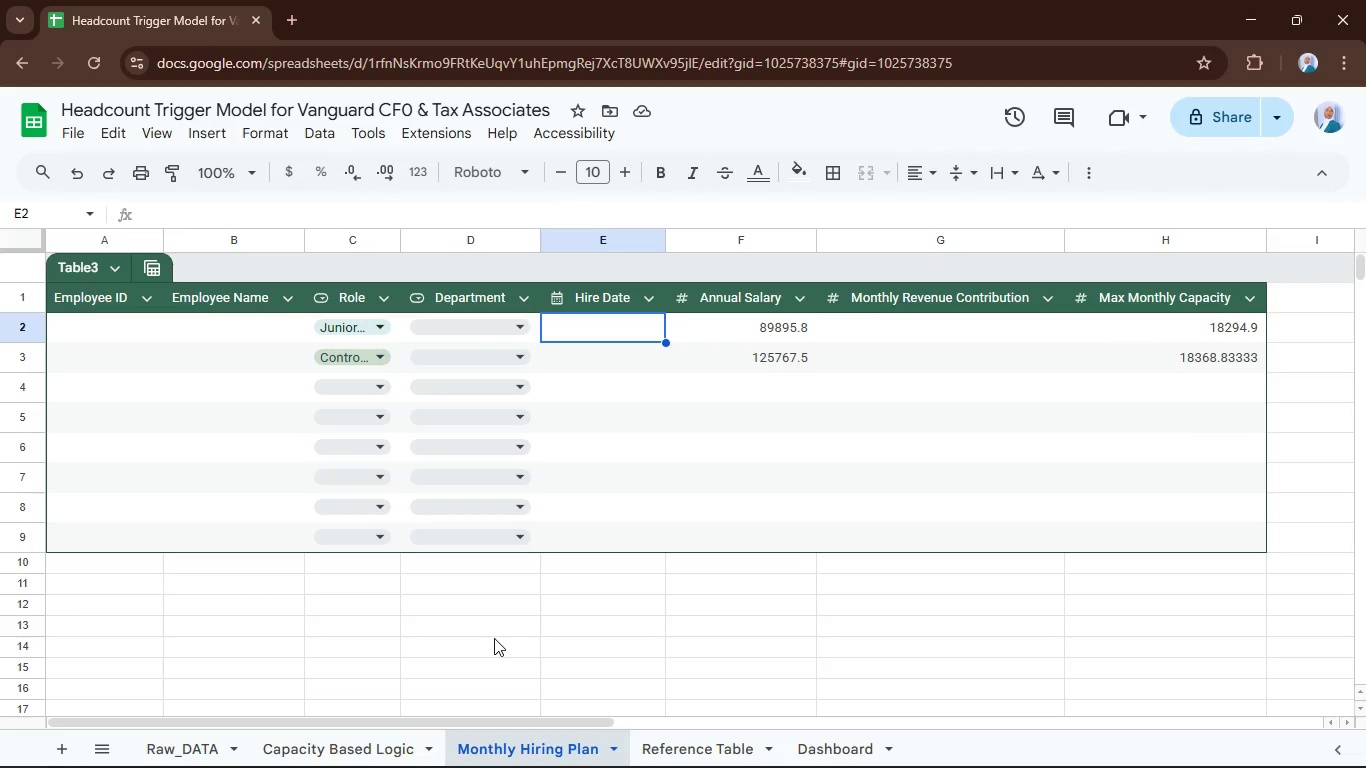 
left_click([408, 723])
 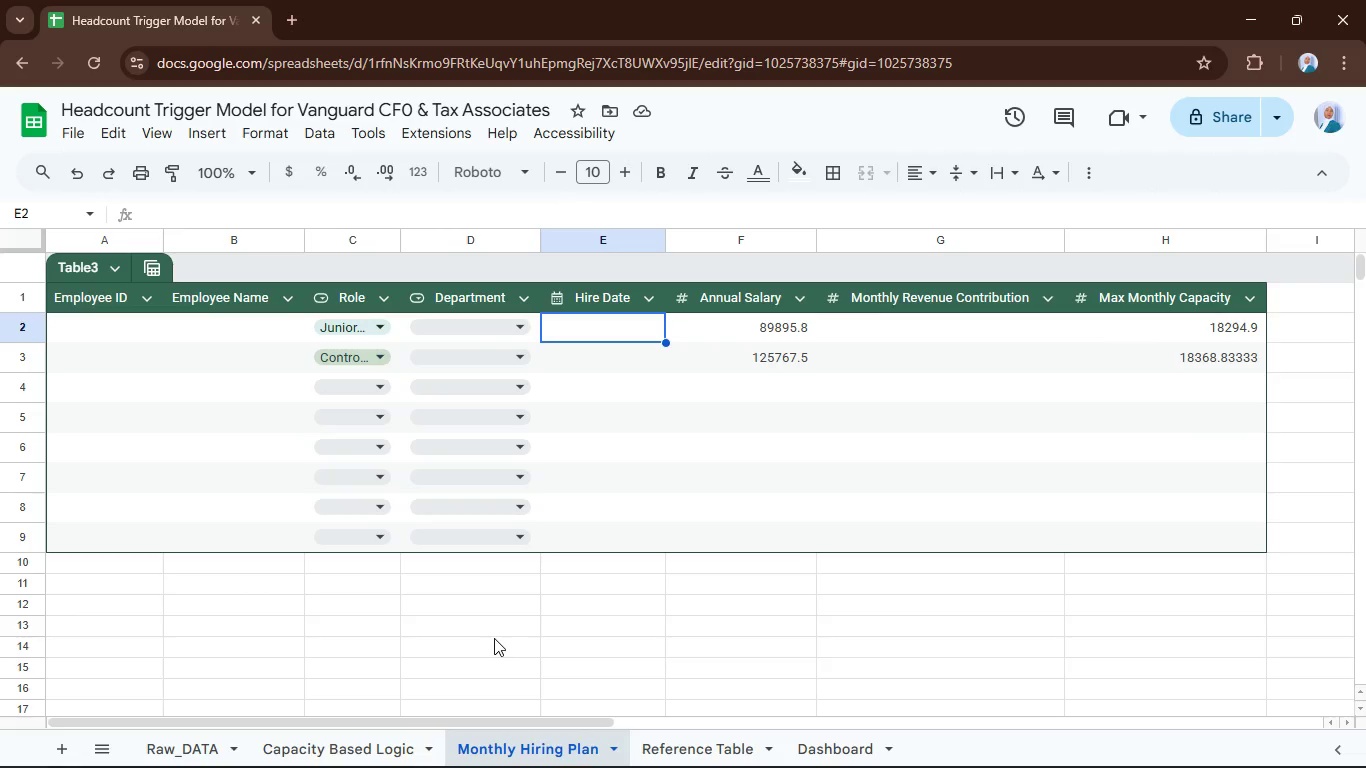 
type(=if)
key(Tab)
 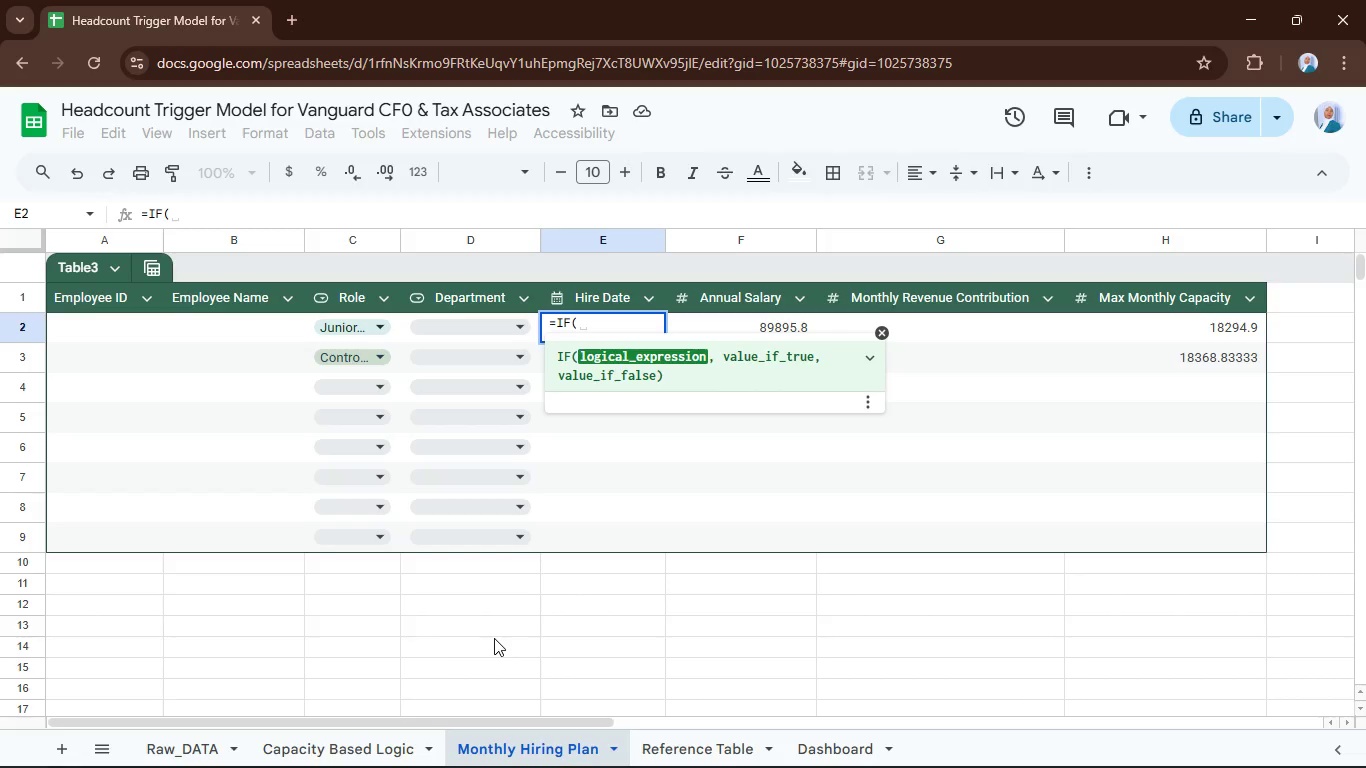 
wait(8.84)
 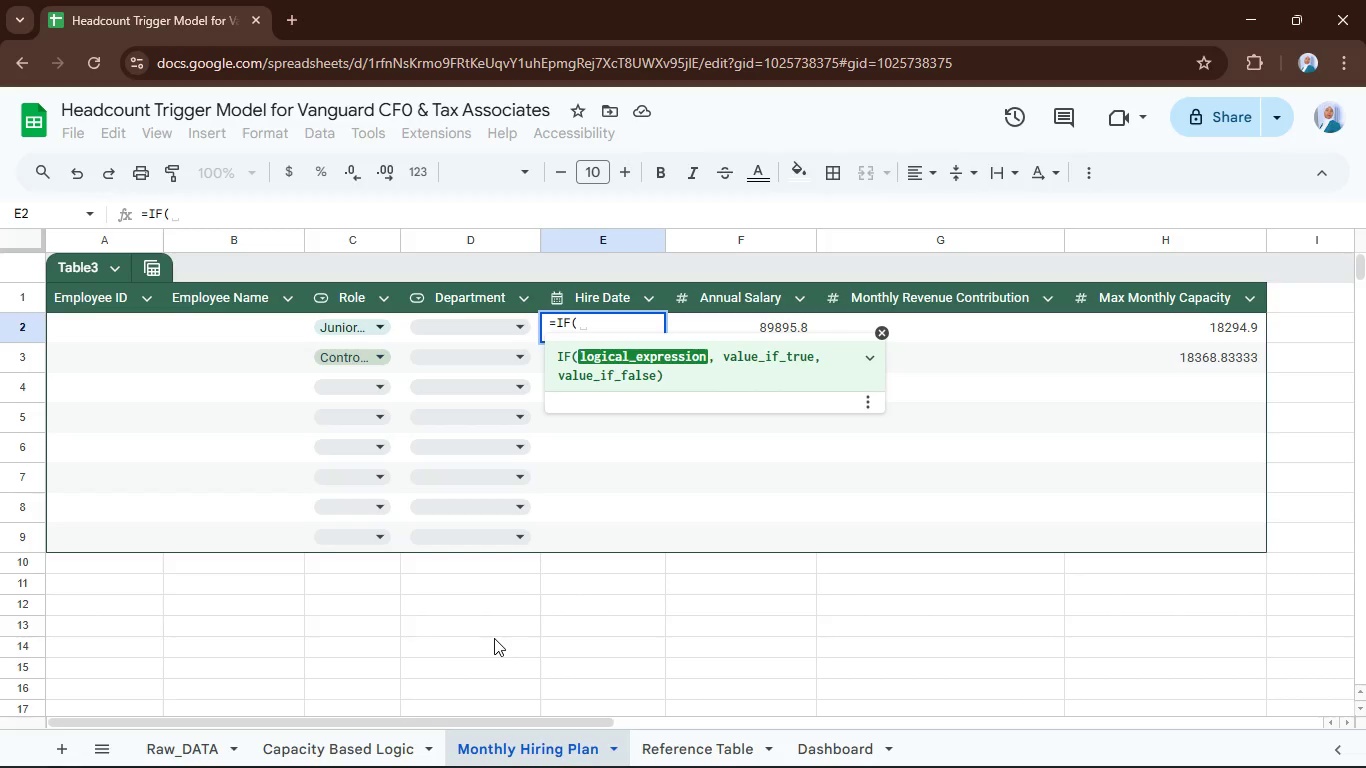 
type(B2<>"","")
key(Backspace)
key(Backspace)
key(Backspace)
type(,Now)
 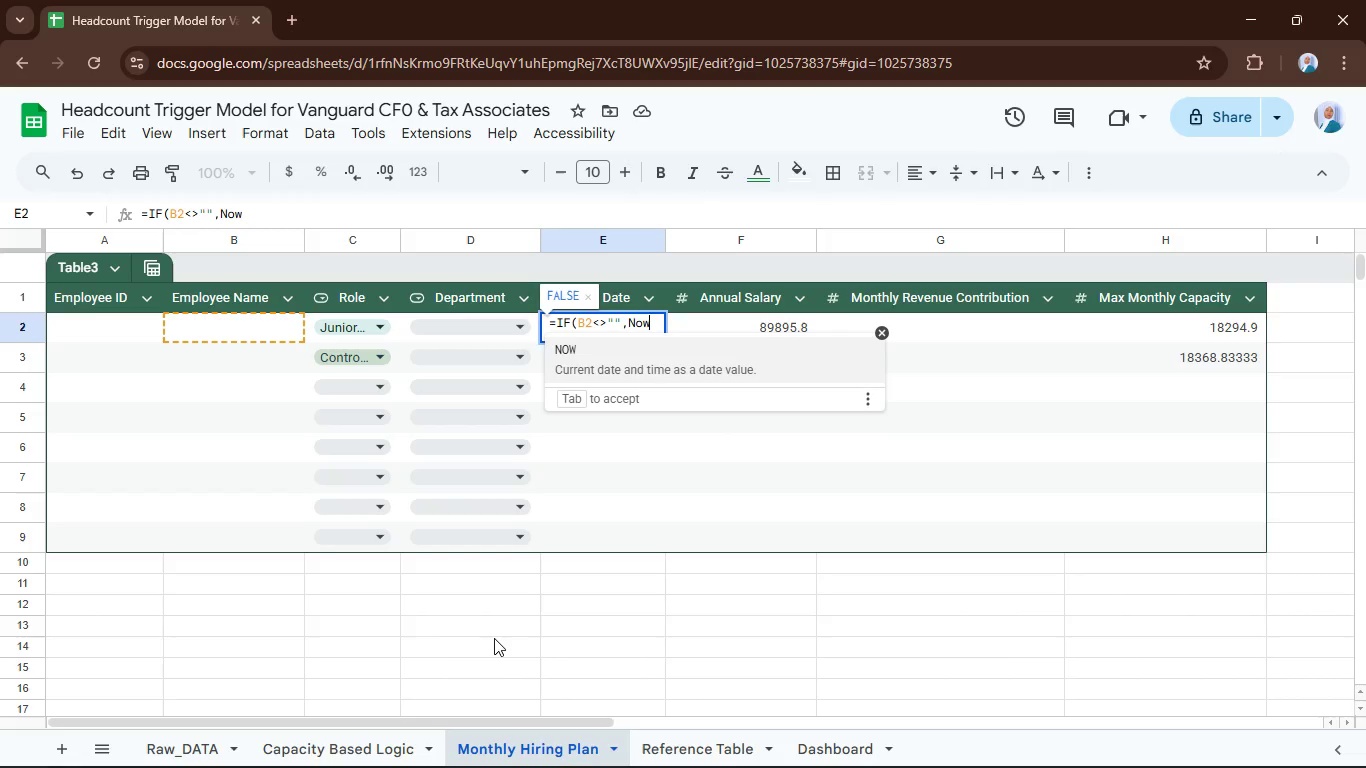 
key(Enter)
 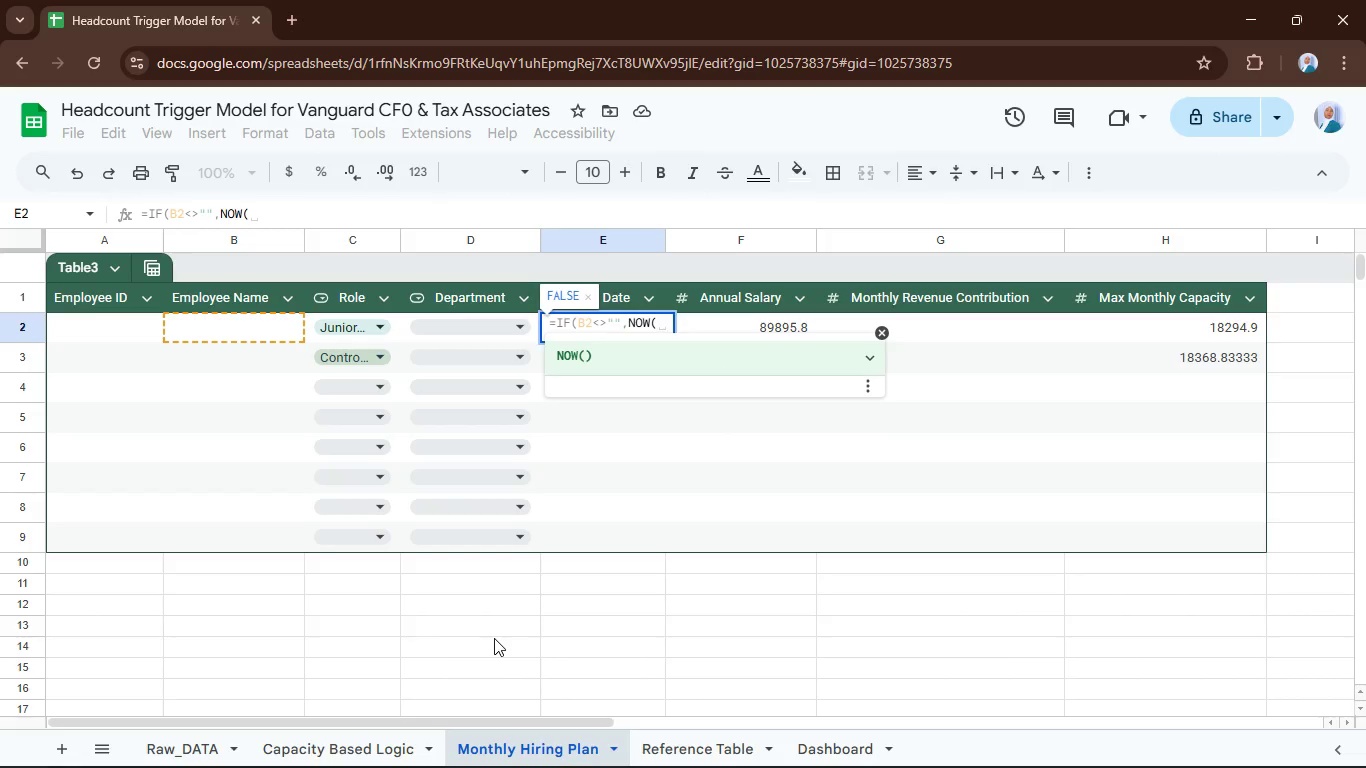 
key(Shift+ShiftRight)
 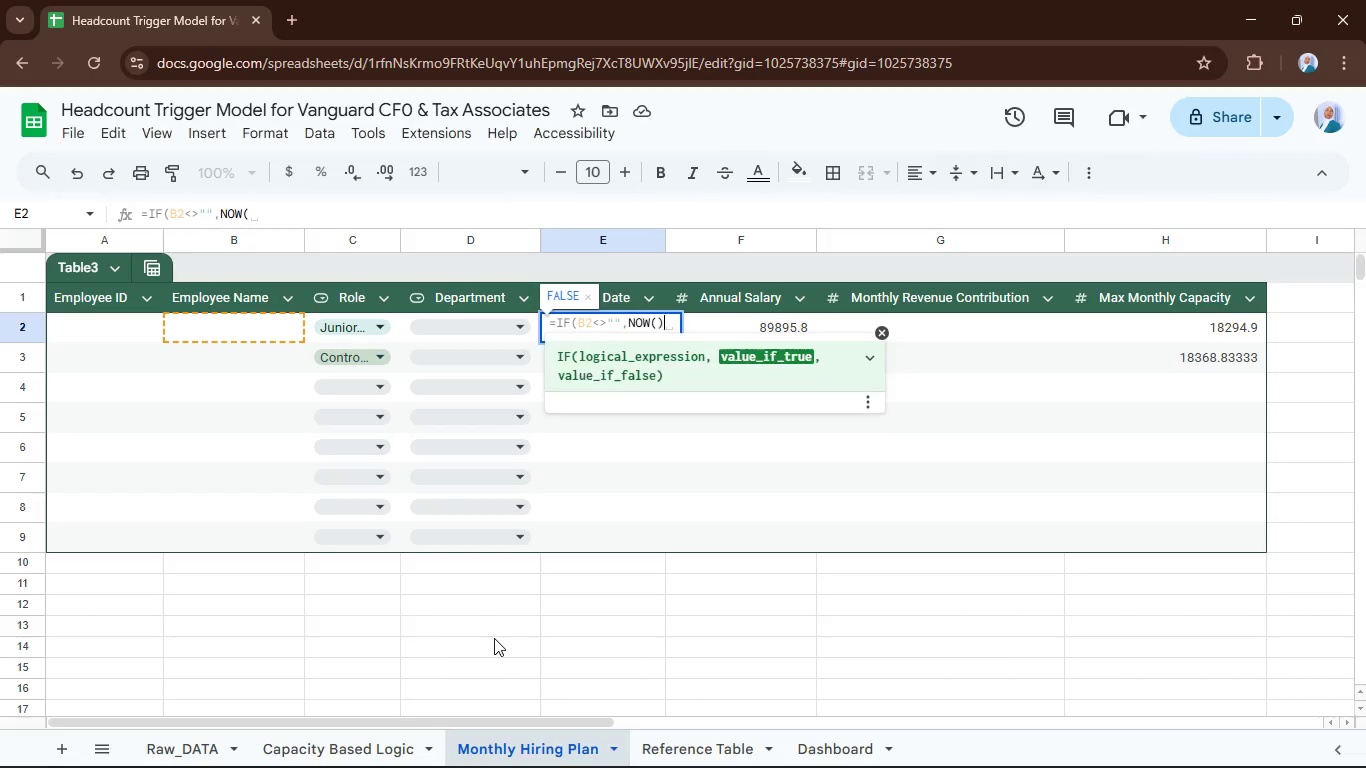 
key(Shift+0)
 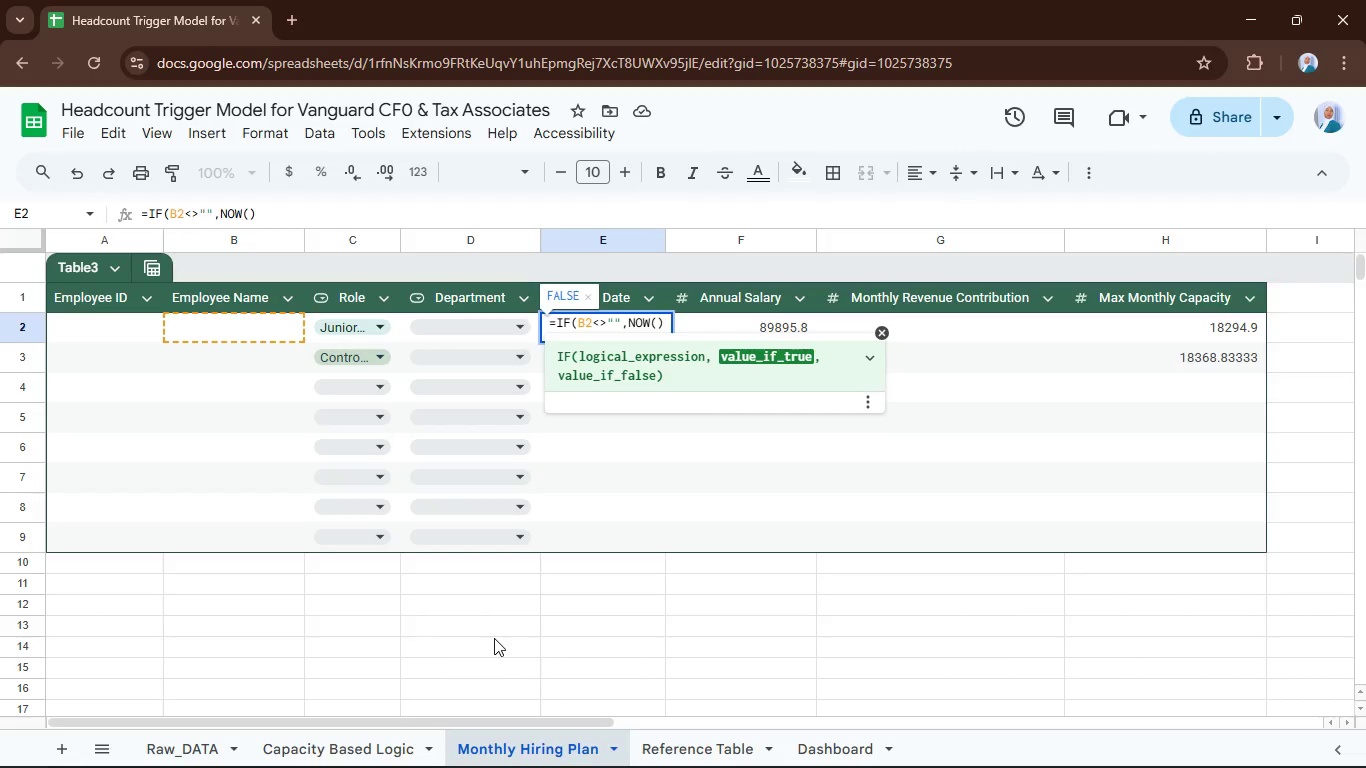 
key(Comma)
 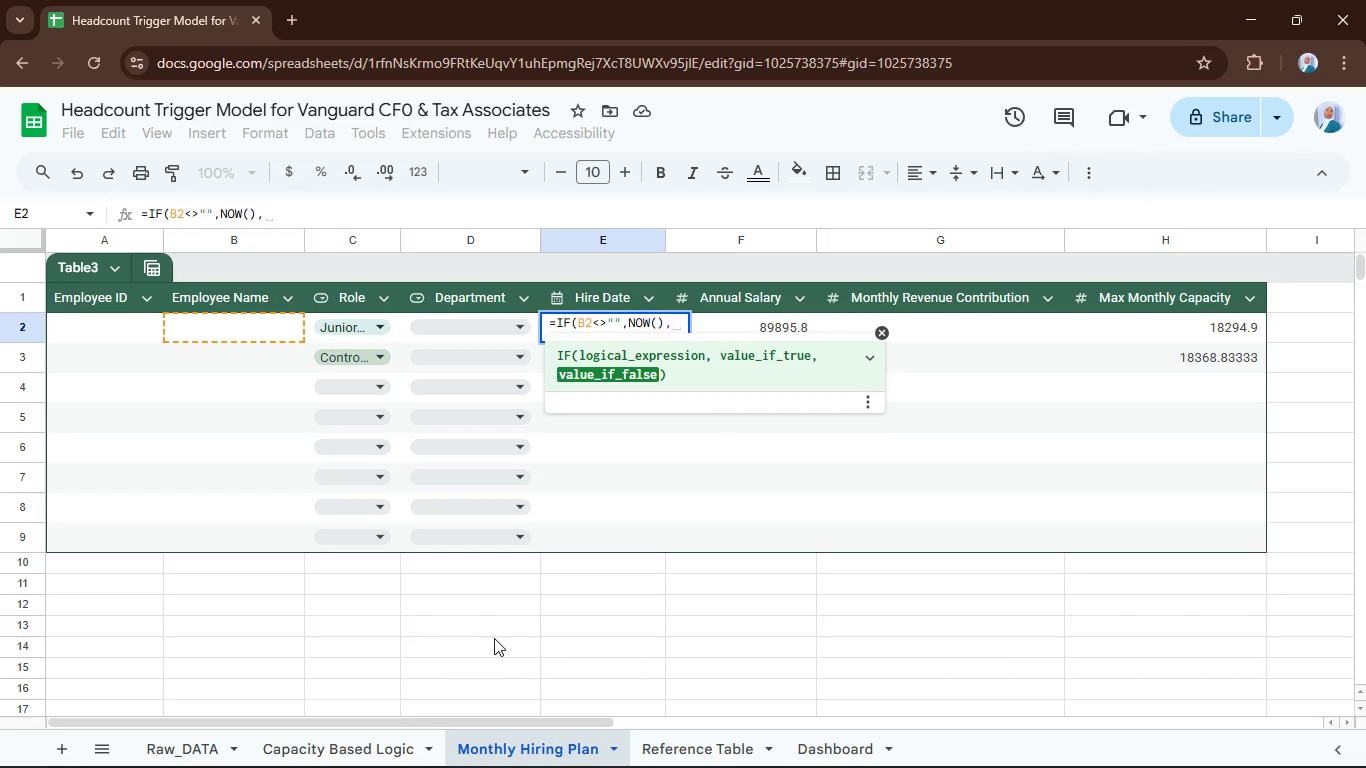 
key(Shift+Quote)
 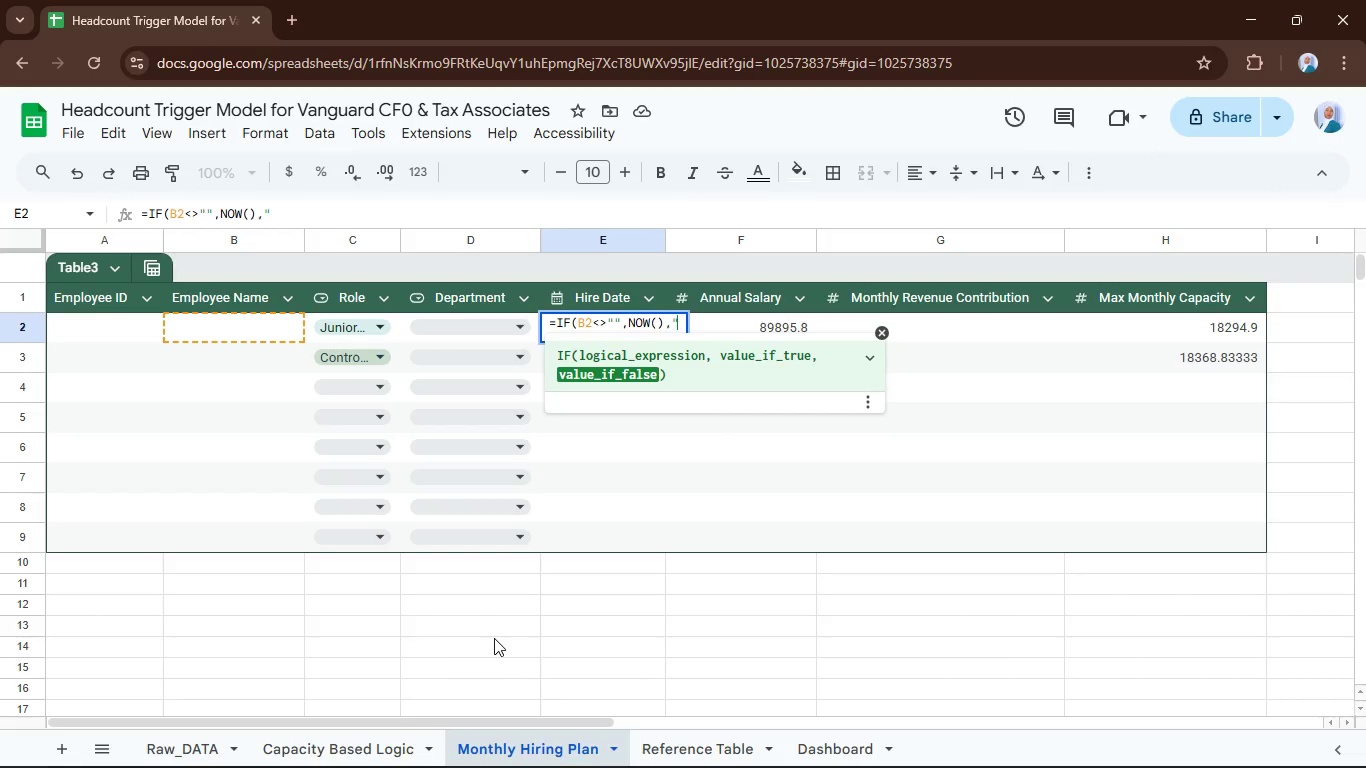 
key(Shift+Quote)
 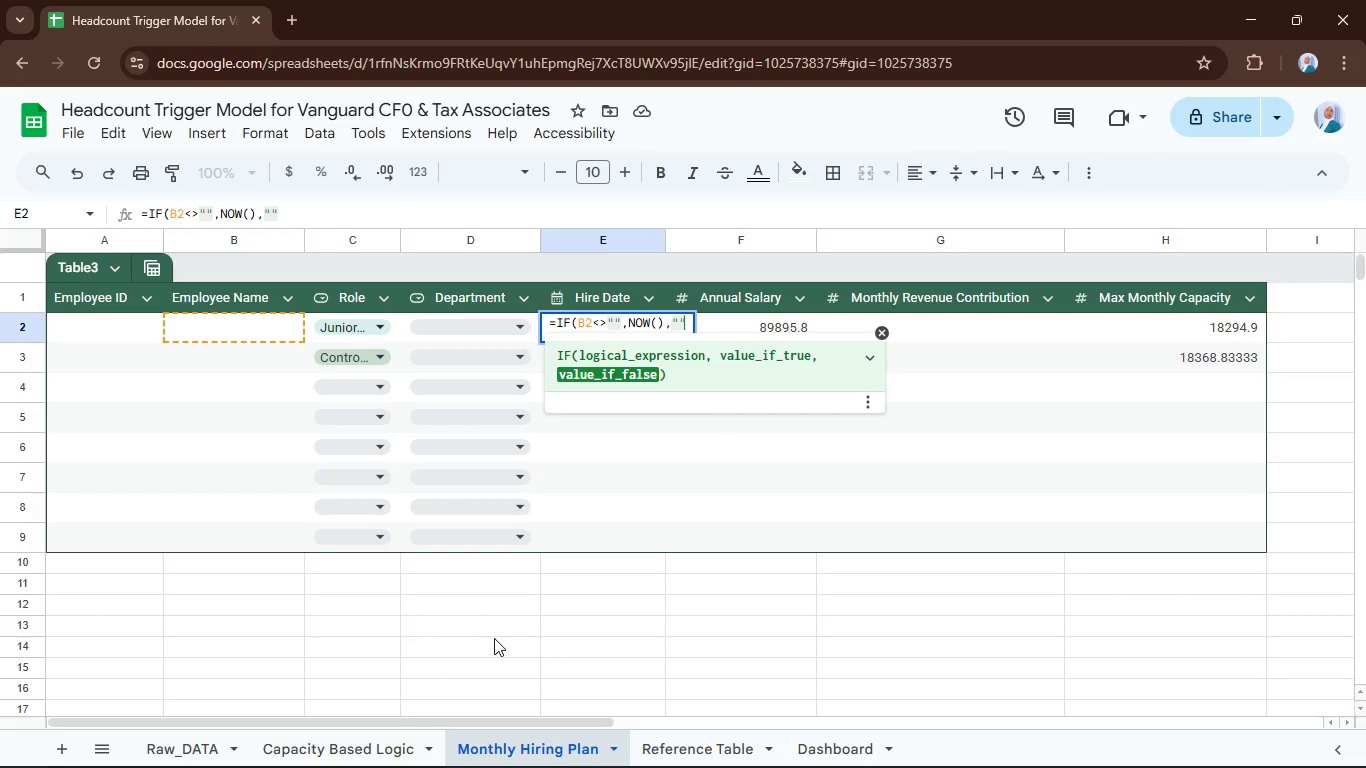 
key(Shift+0)
 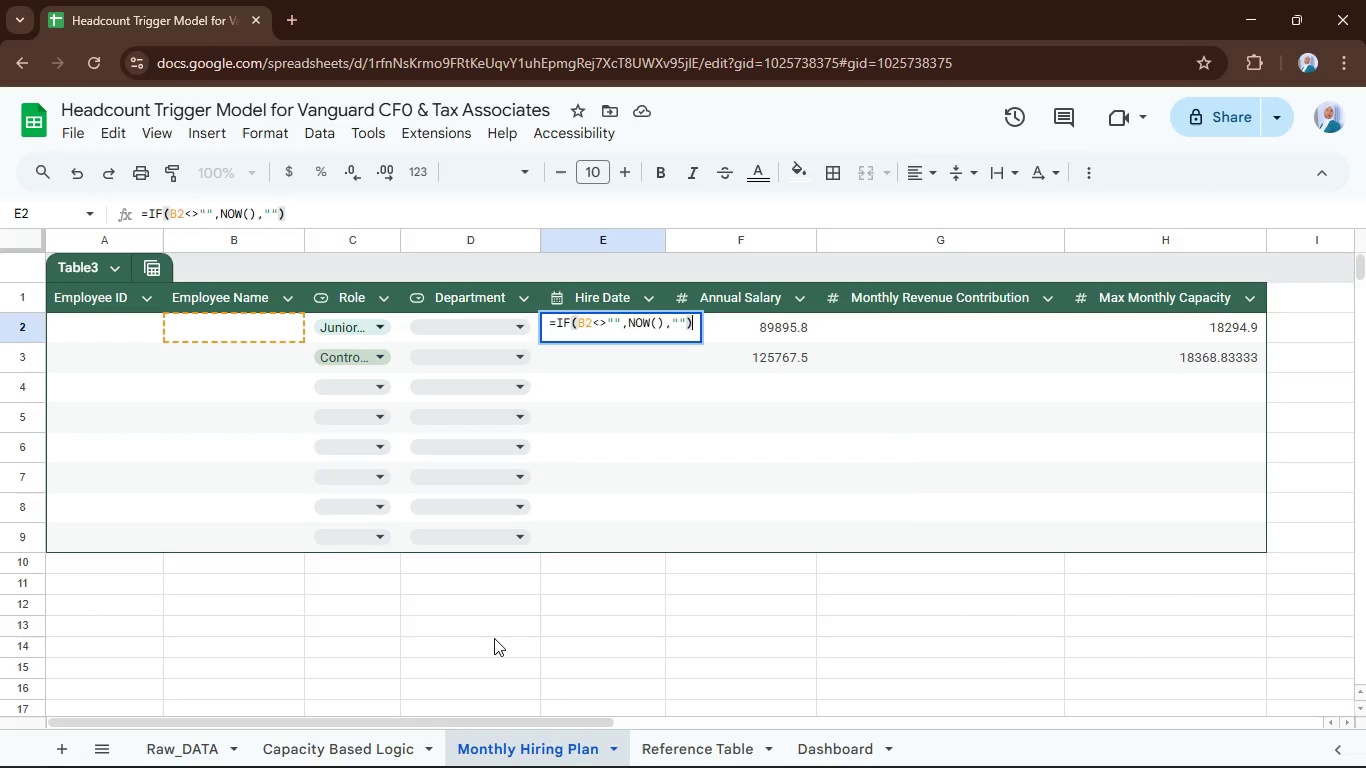 
key(Enter)
 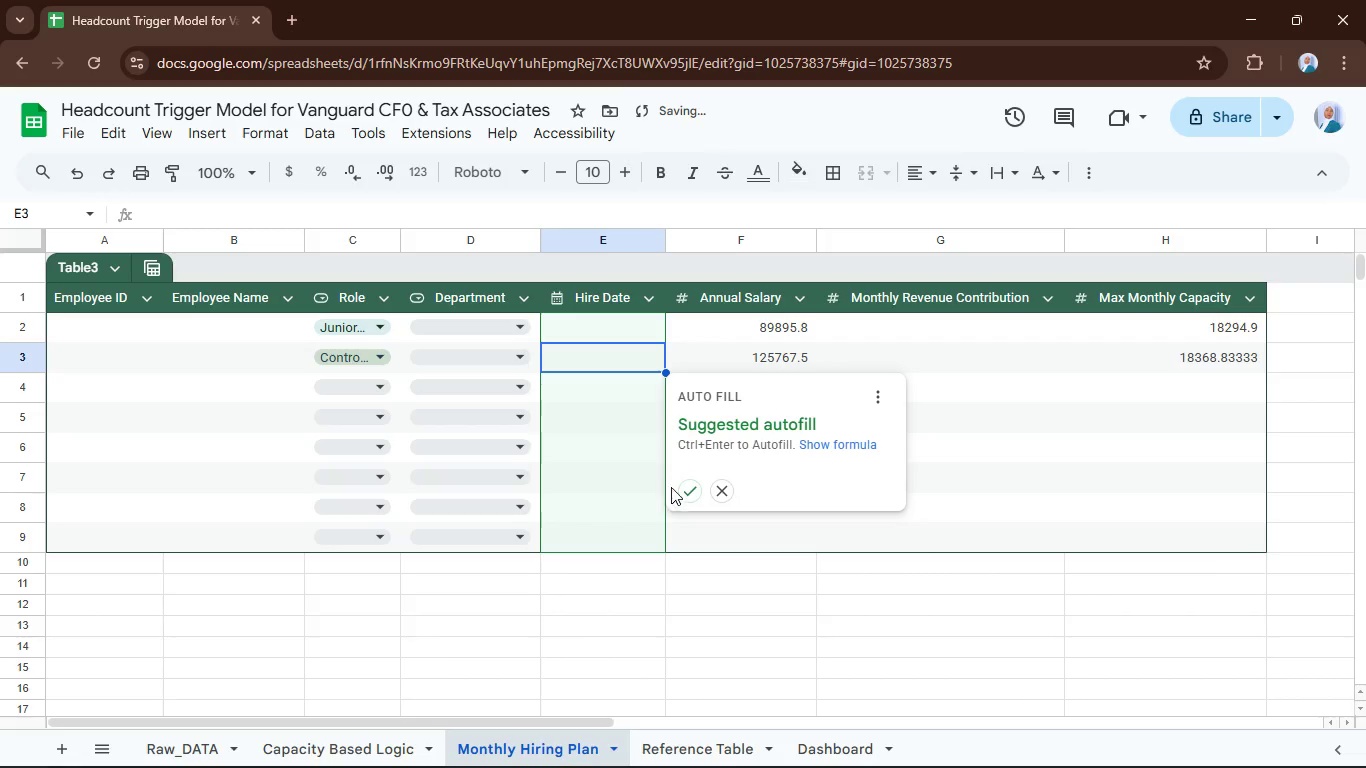 
left_click([688, 495])
 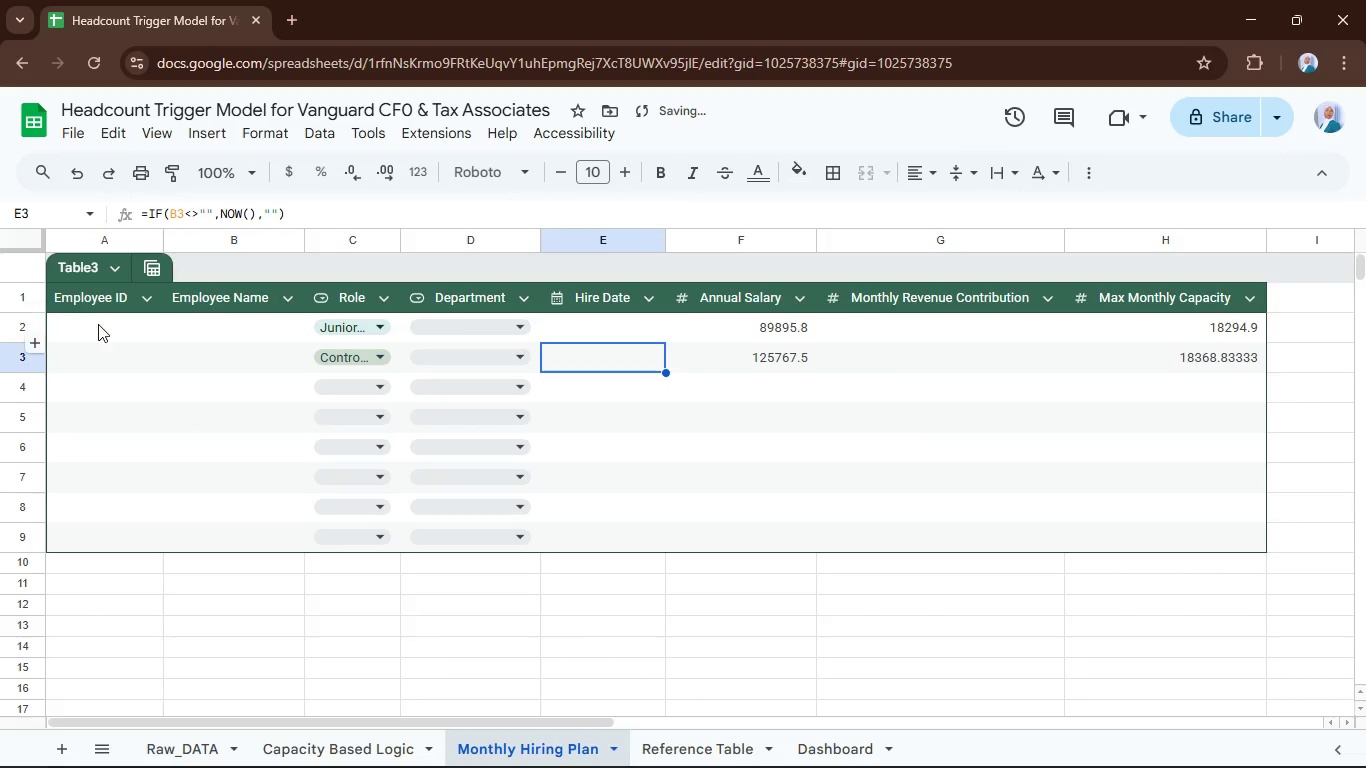 
left_click([98, 324])
 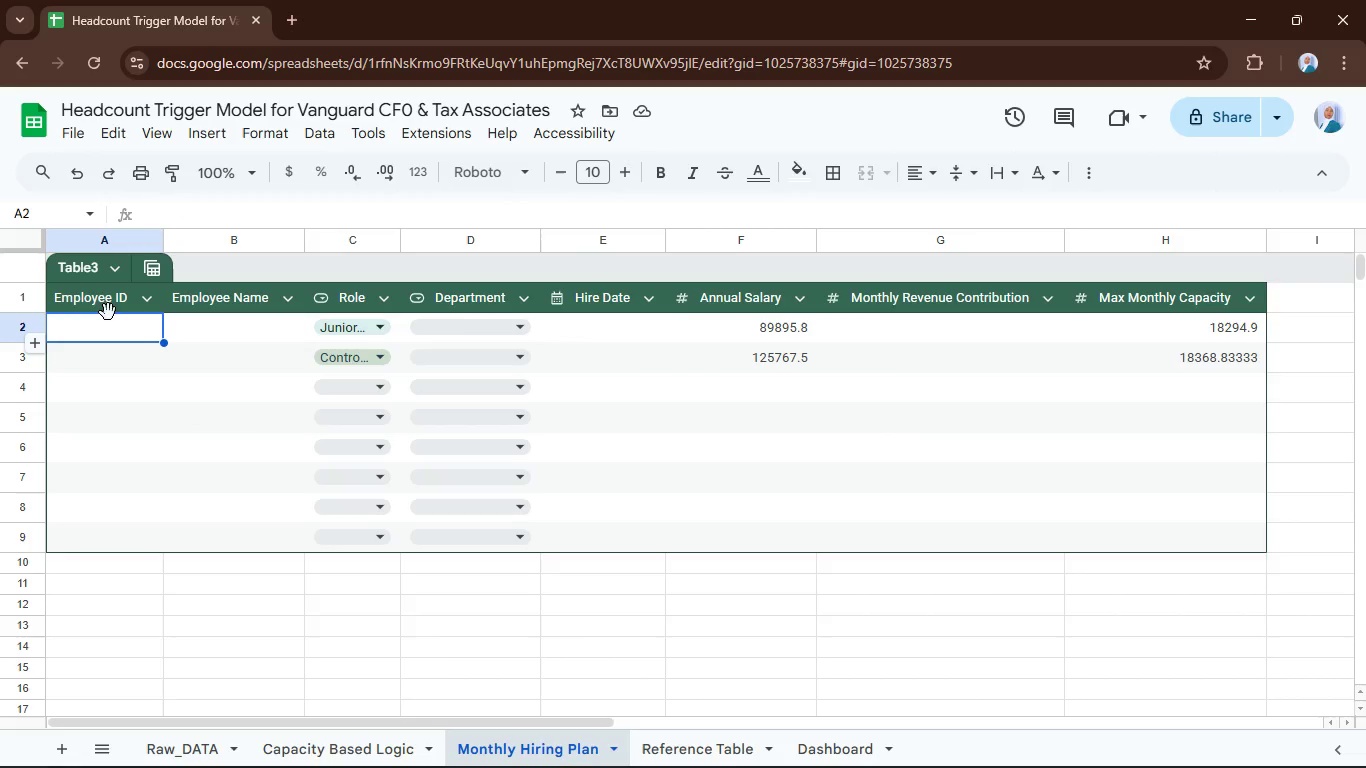 
wait(84.53)
 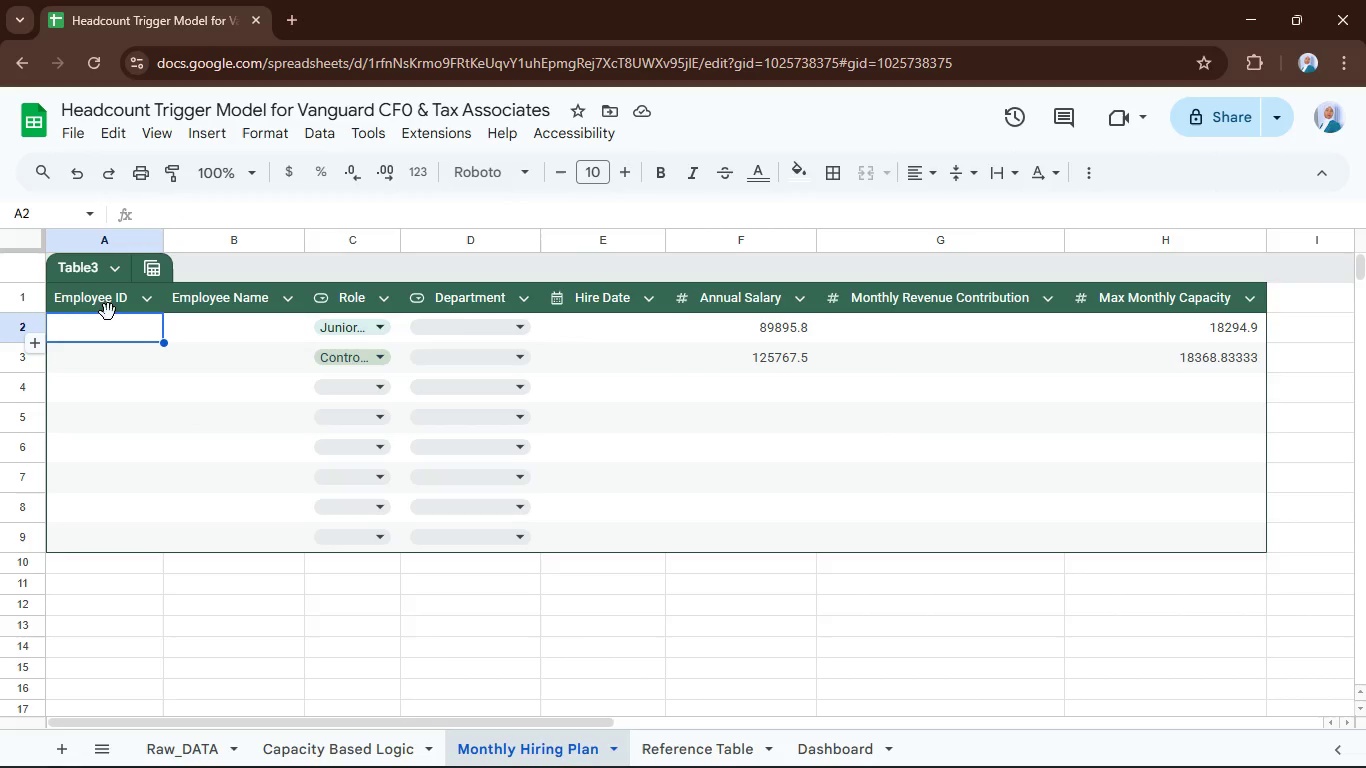 
left_click([202, 744])
 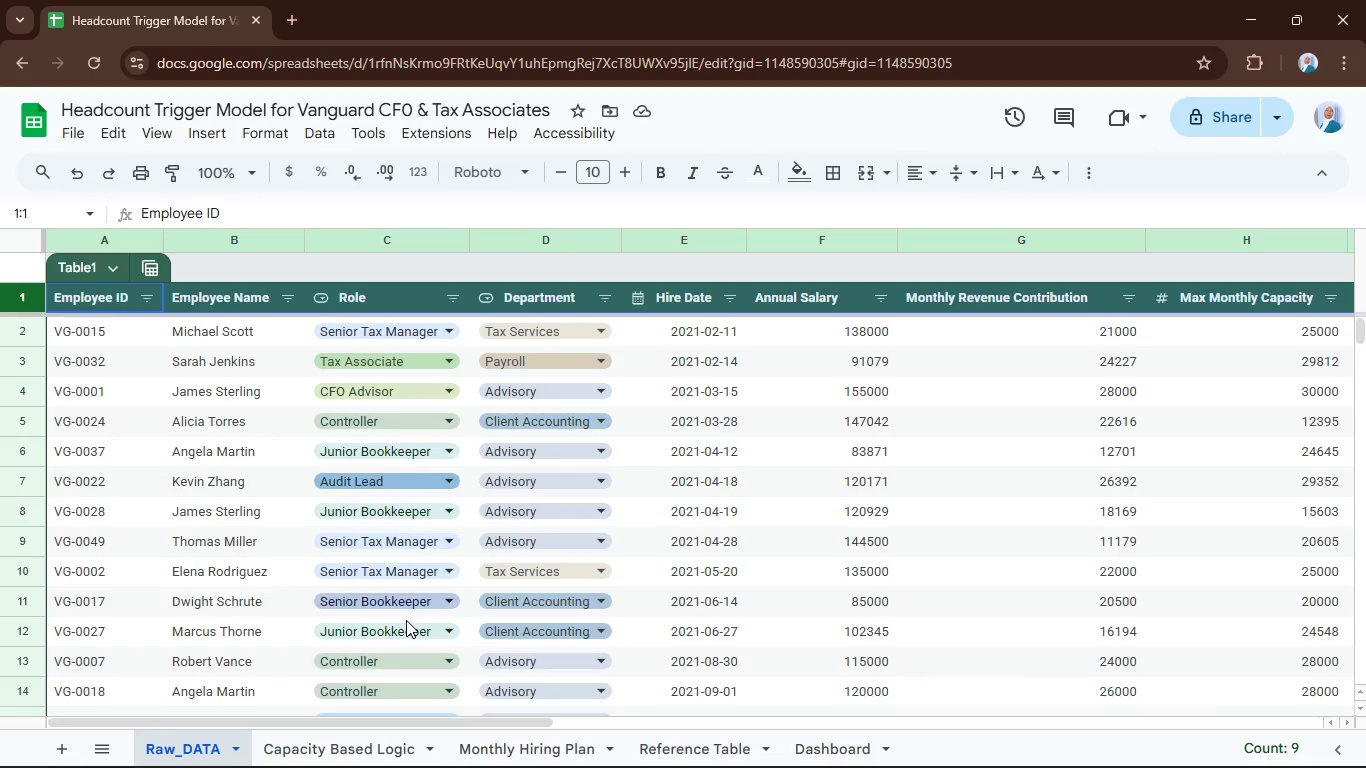 
wait(10.52)
 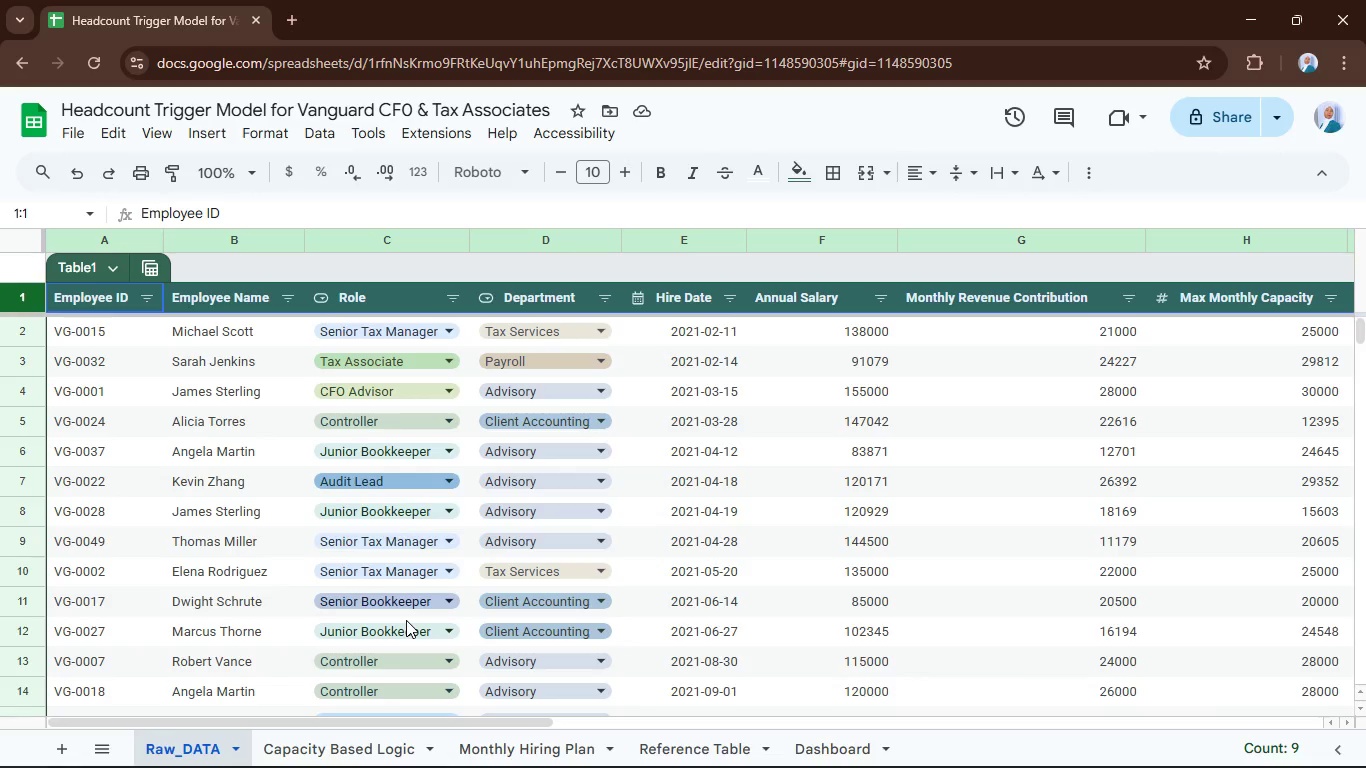 
left_click([558, 749])
 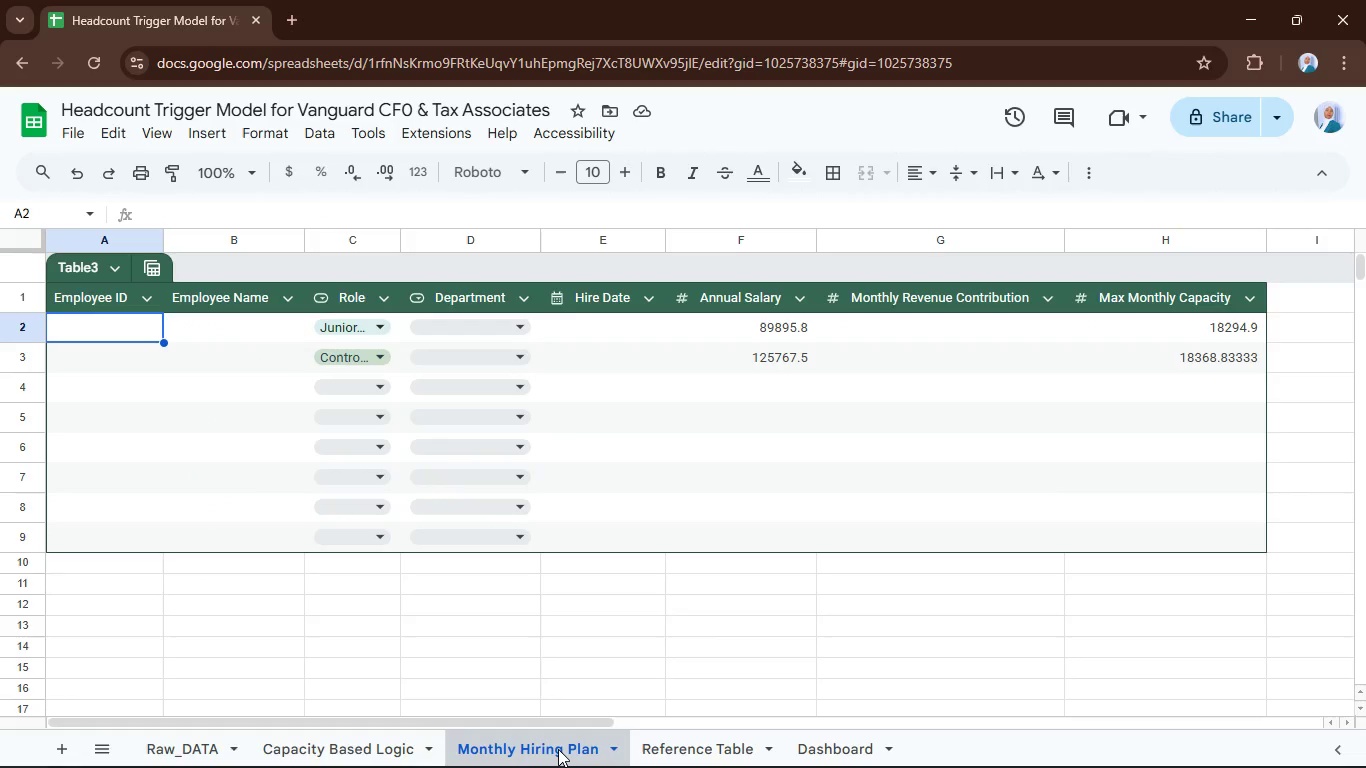 
double_click([558, 749])
 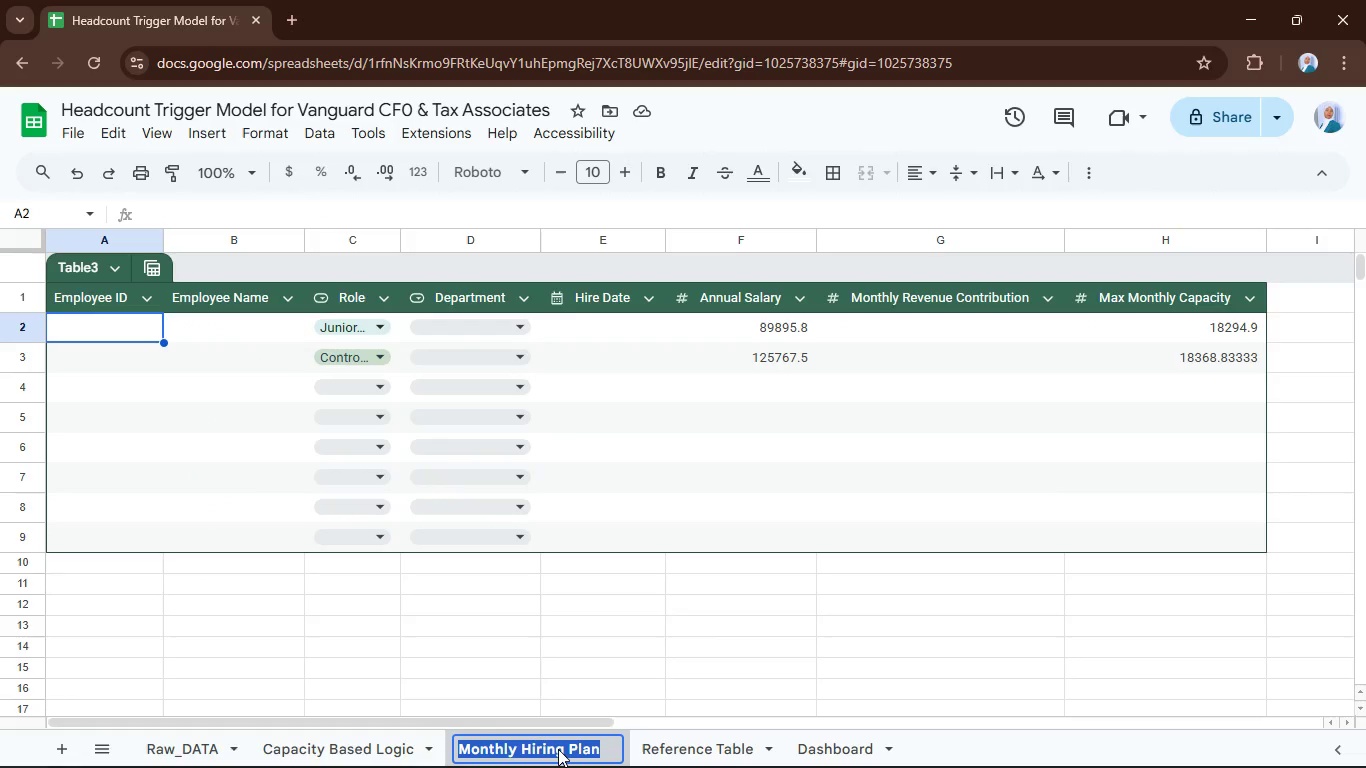 
type(New Hiring )
key(Backspace)
 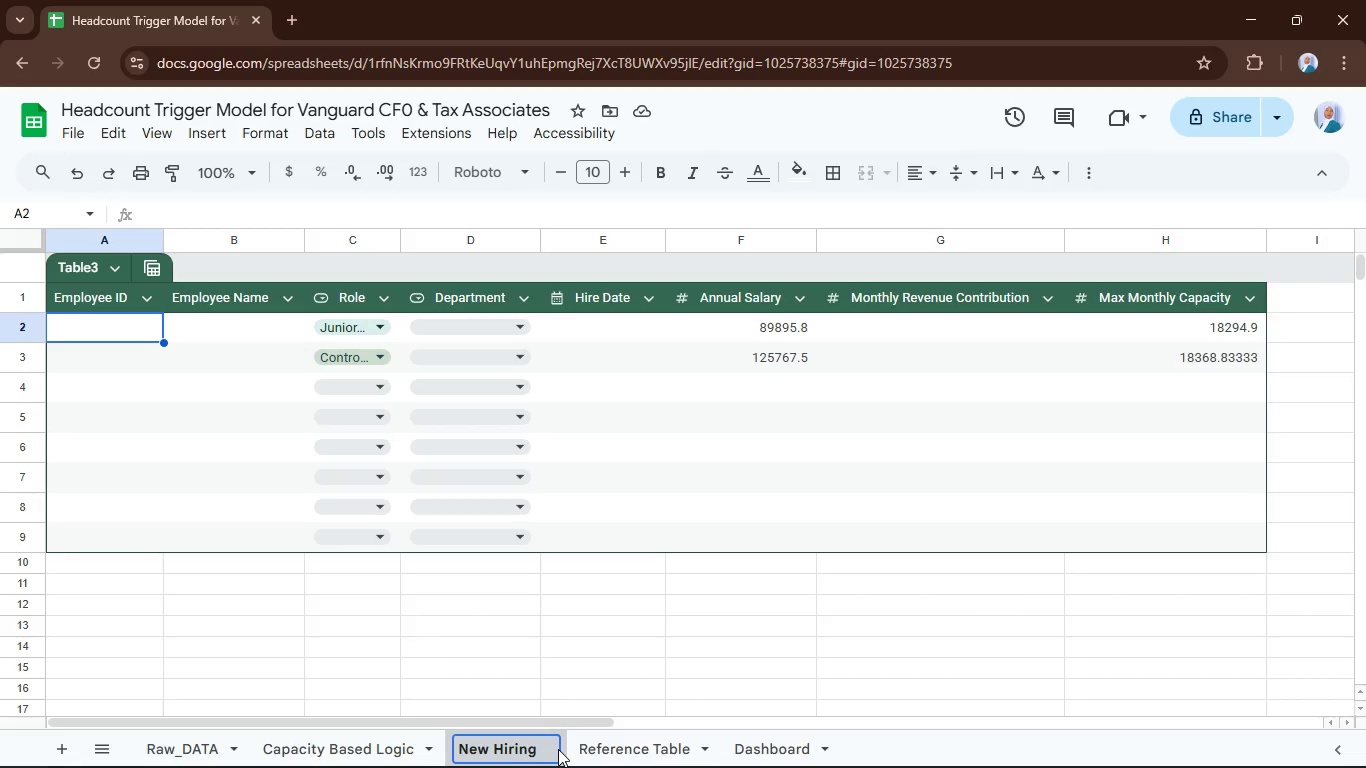 
key(Enter)
 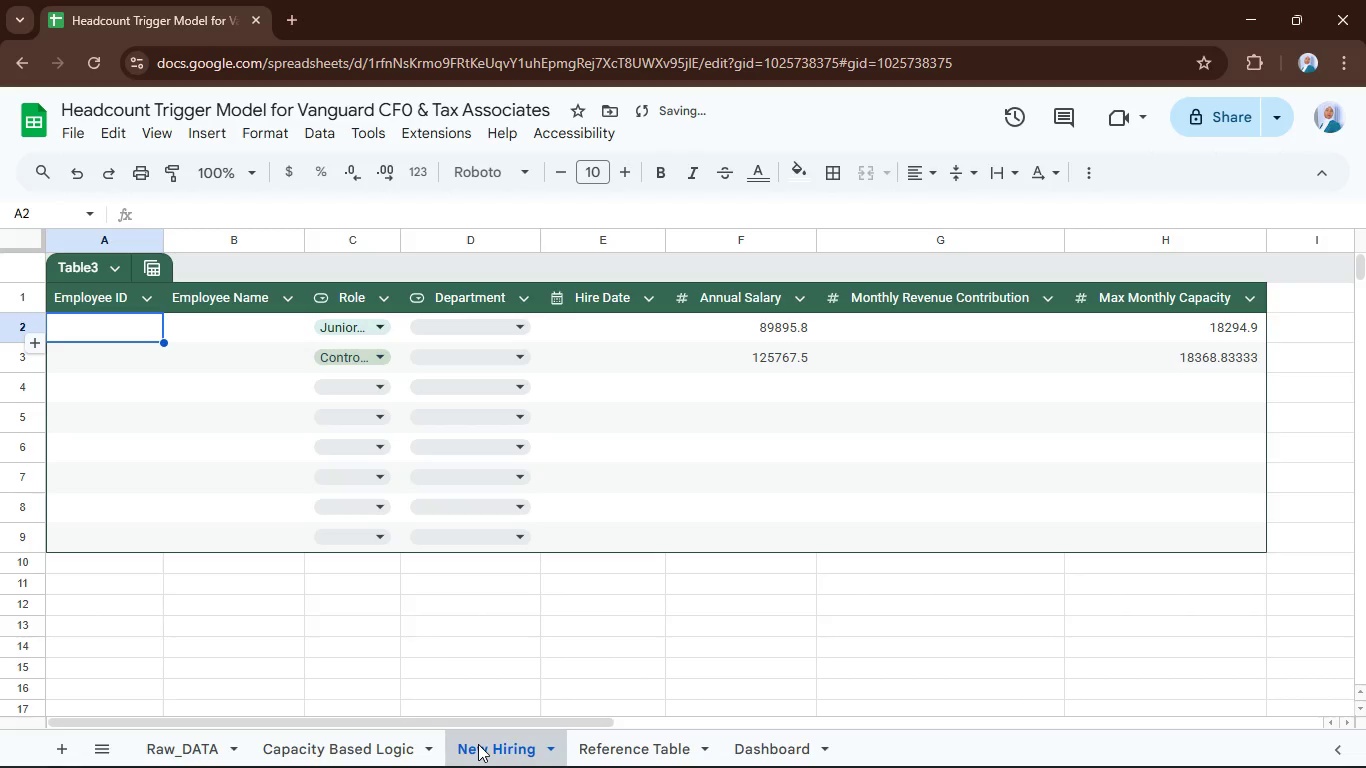 
left_click_drag(start_coordinate=[478, 744], to_coordinate=[346, 751])
 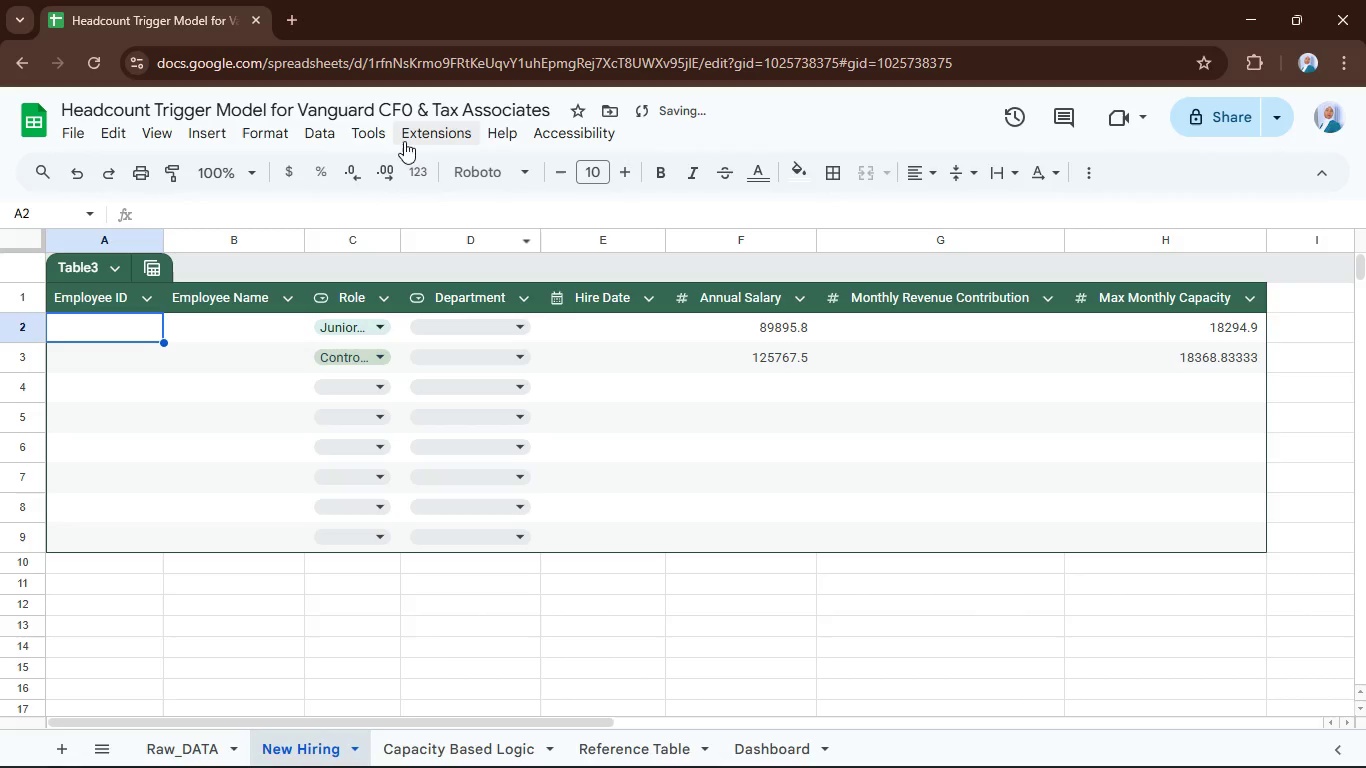 
left_click([362, 237])
 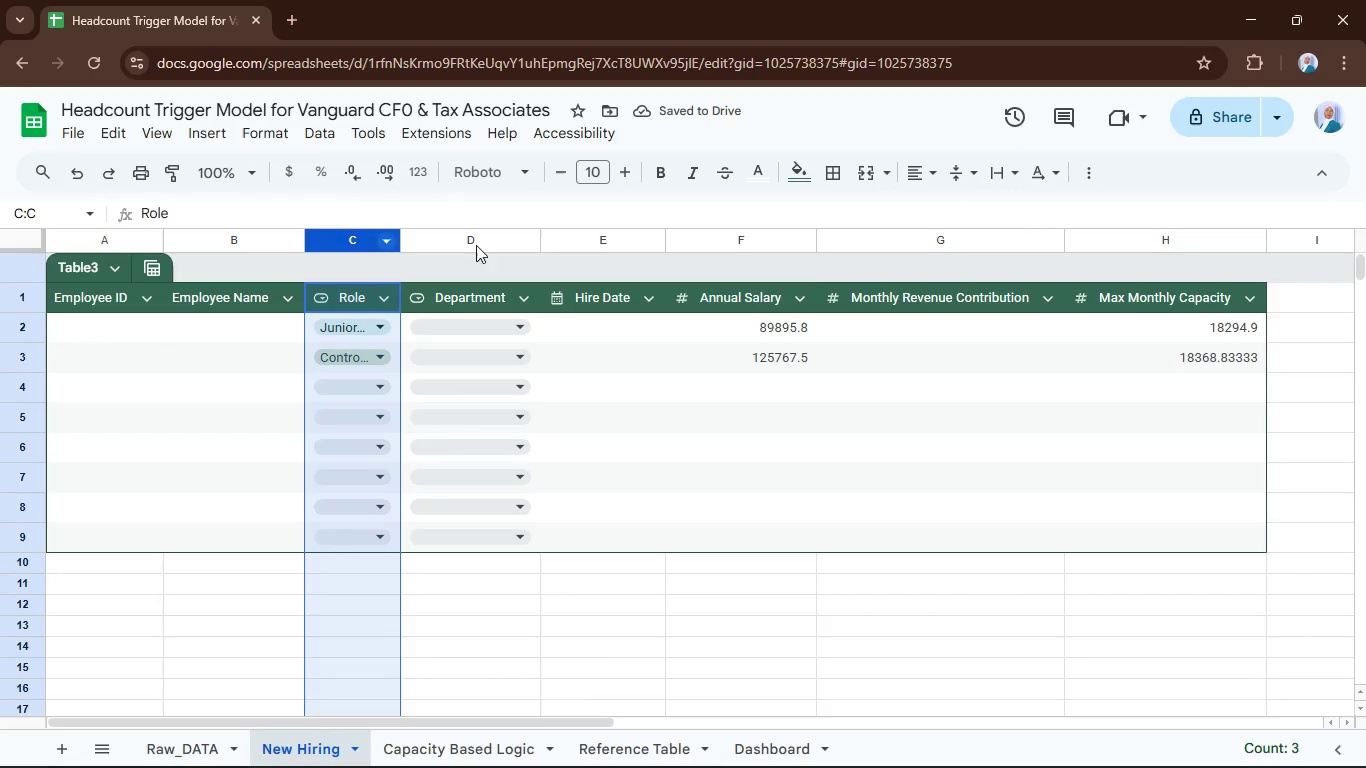 
hold_key(key=ControlLeft, duration=1.5)
left_click([753, 241])
 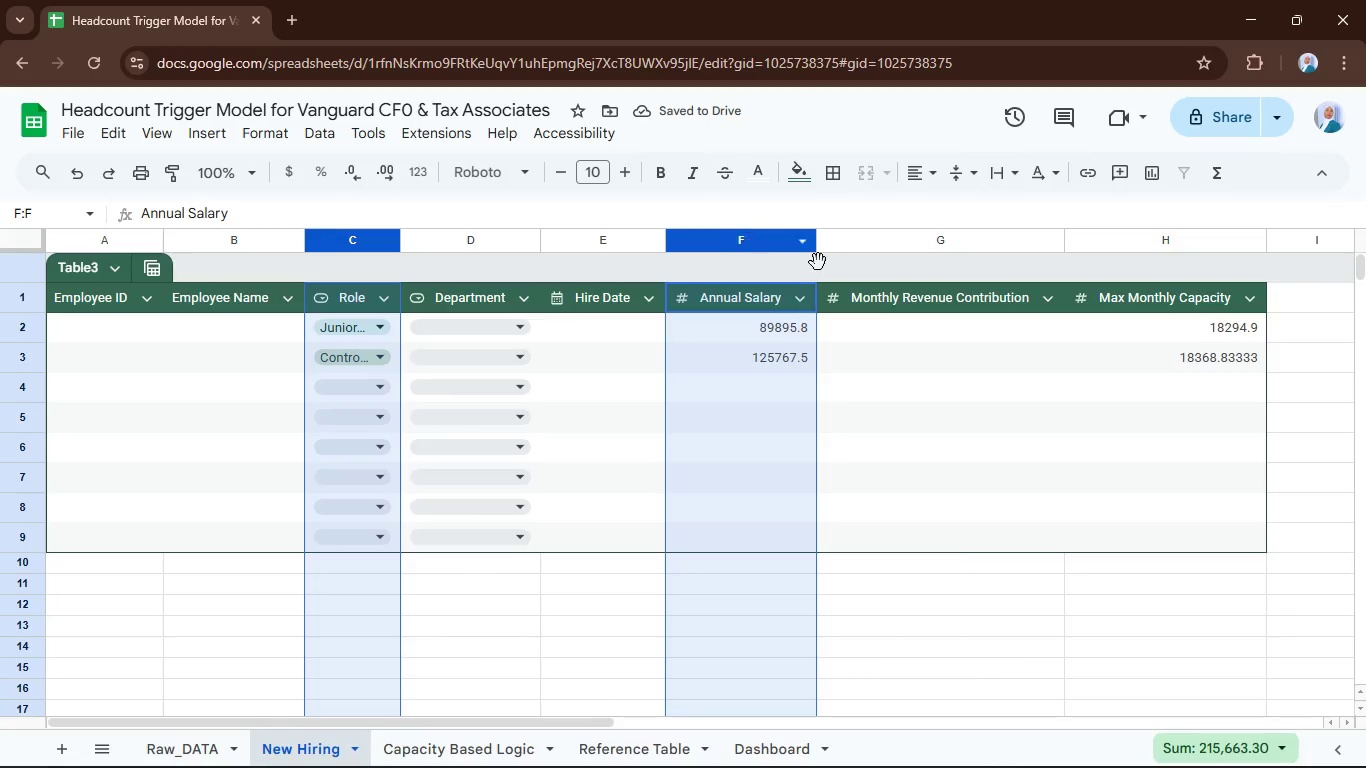 
hold_key(key=ControlLeft, duration=1.34)
 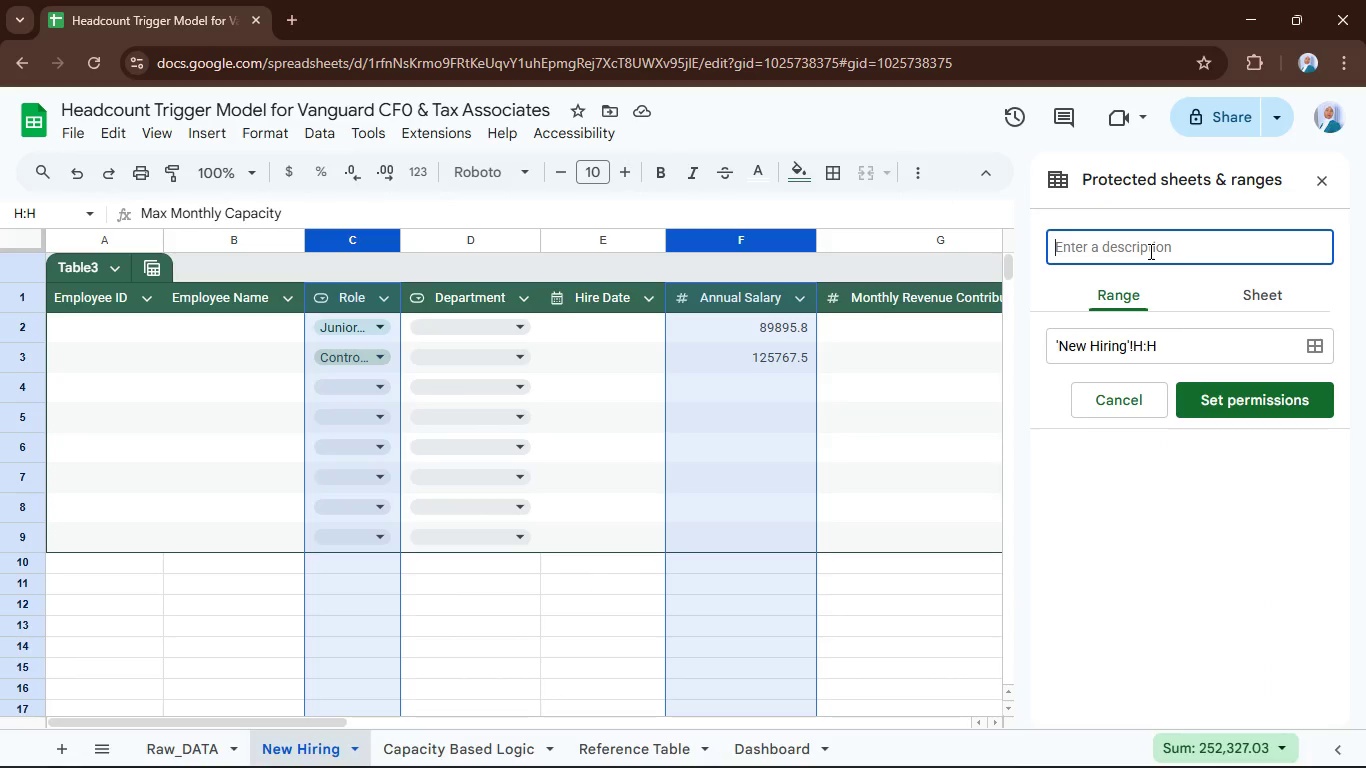 
wait(5.73)
 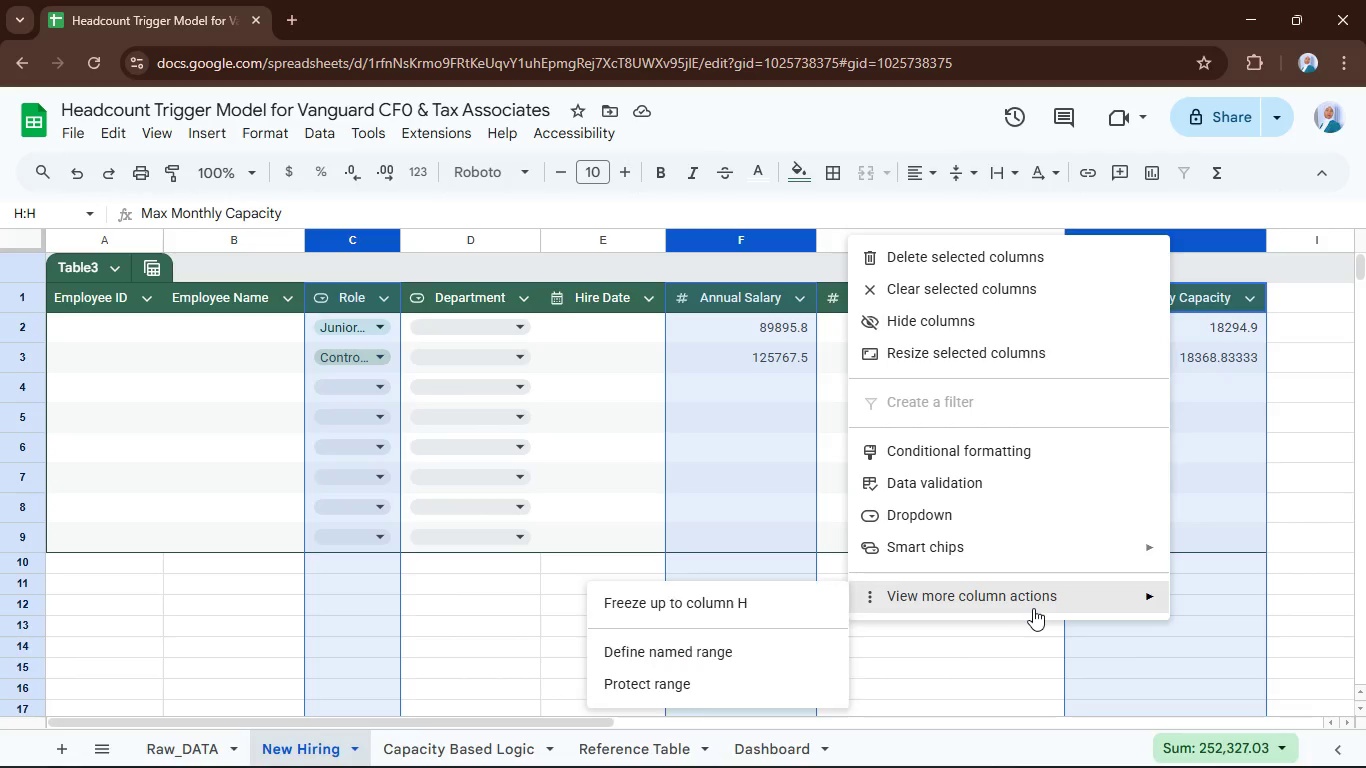 
type(contains formula ref)
key(Backspace)
key(Backspace)
key(Backspace)
type(e)
key(Backspace)
type(refrence the refr)
key(Backspace)
type(erence table)
 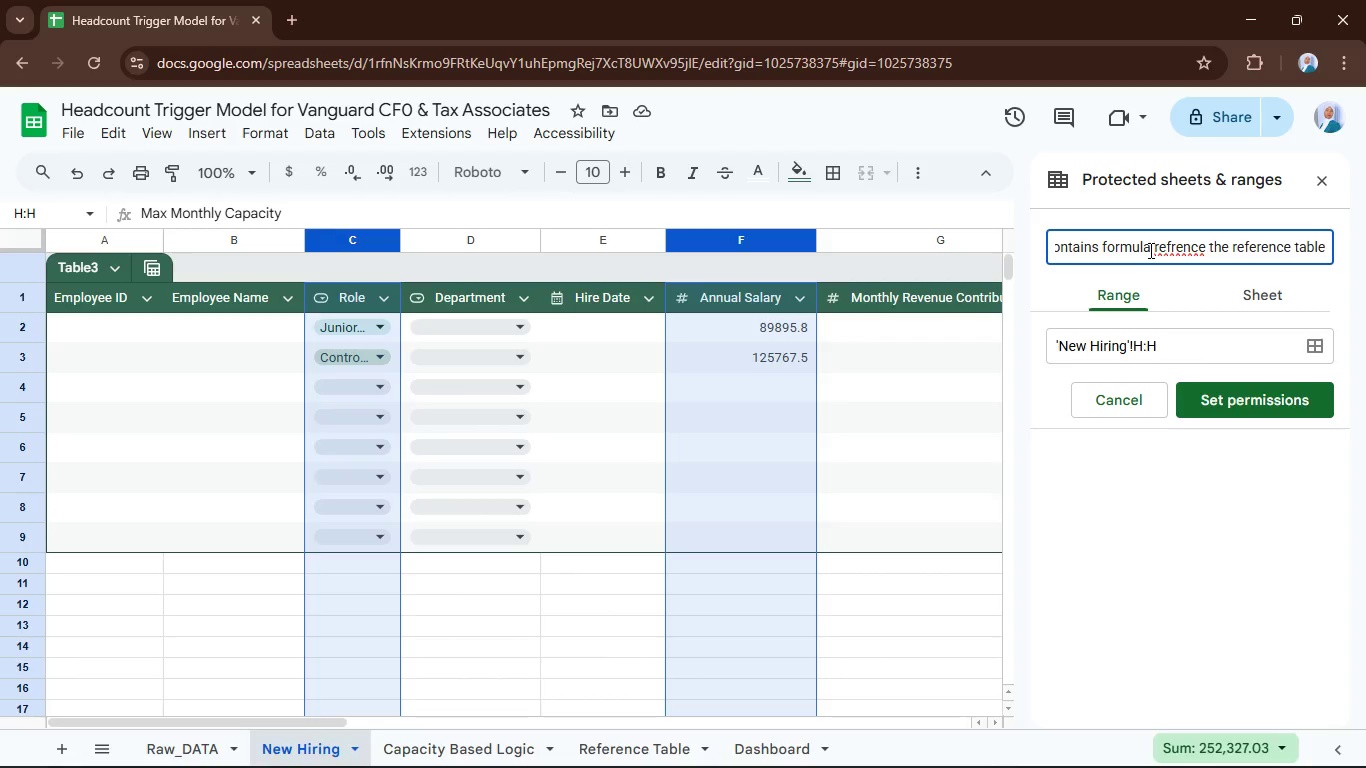 
hold_key(key=ArrowLeft, duration=1.19)
 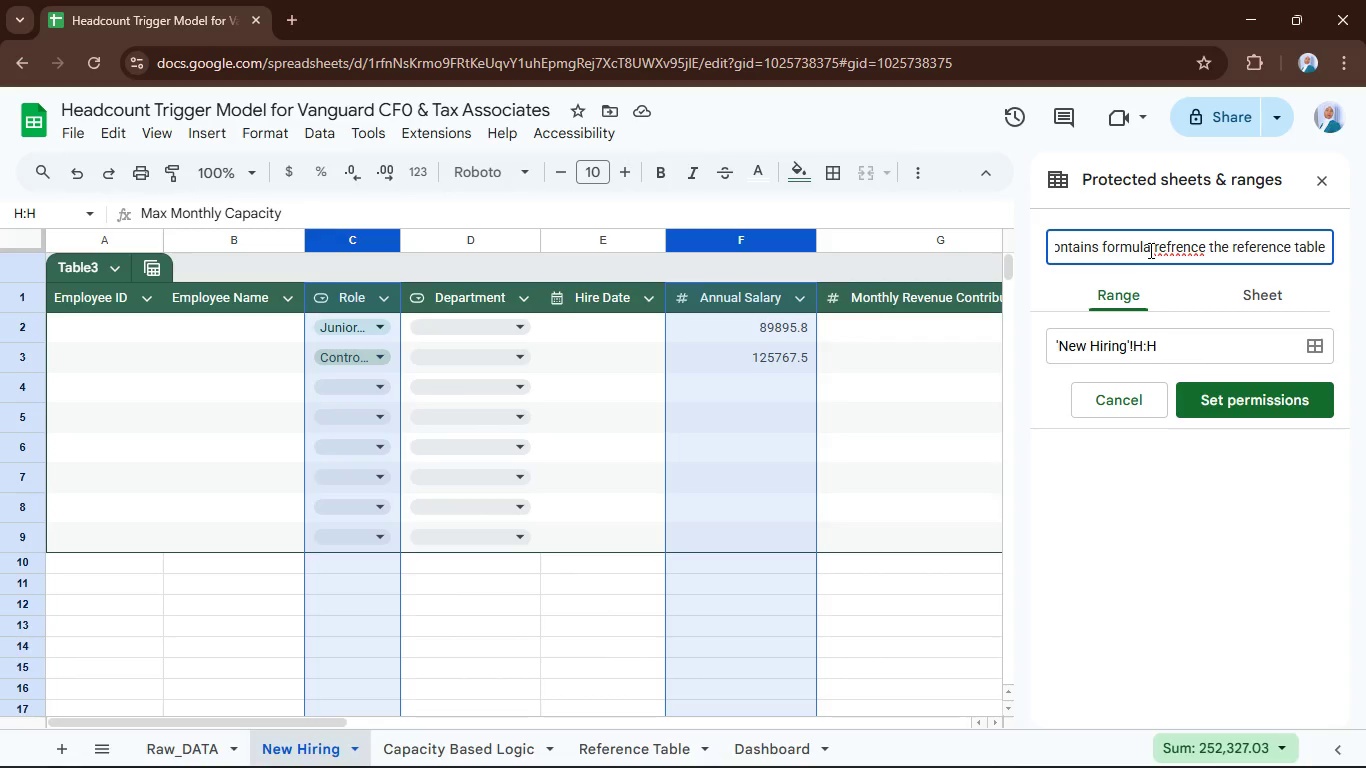 
key(ArrowLeft)
 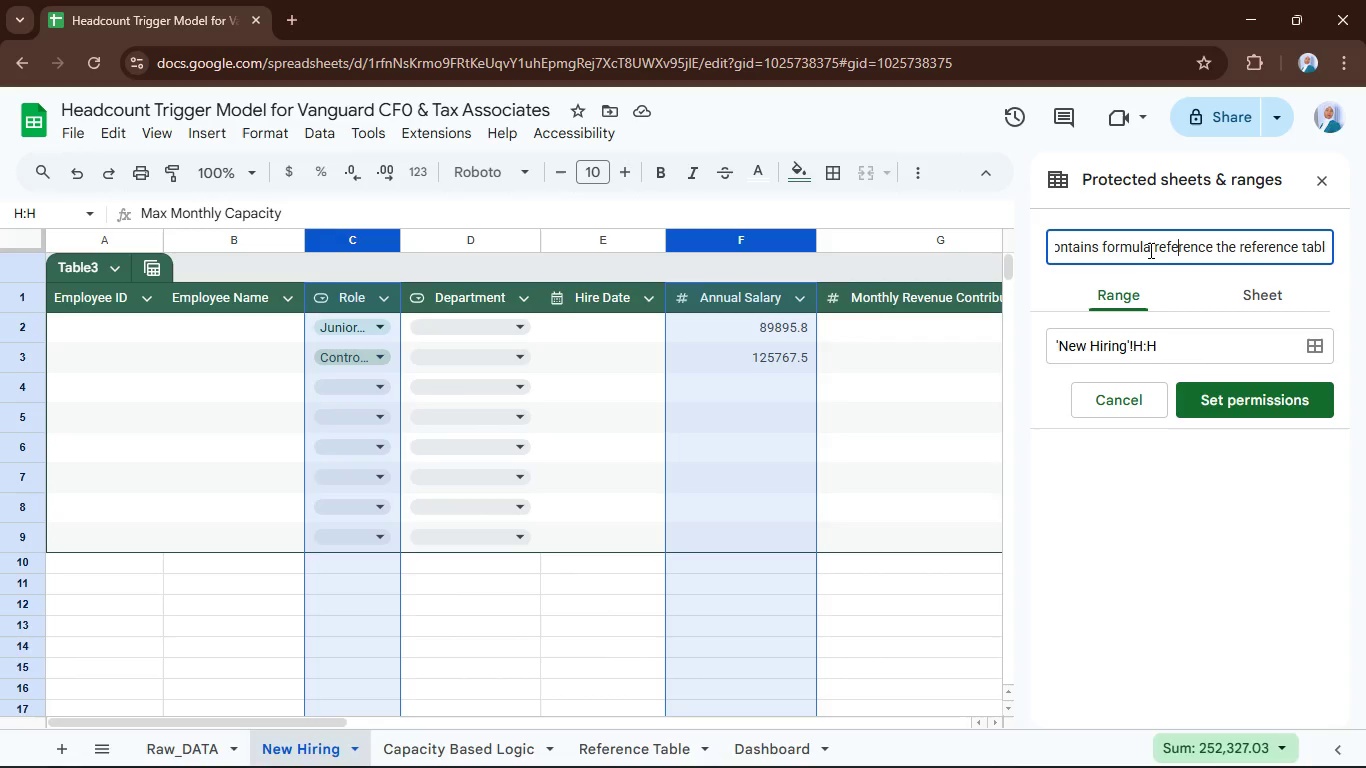 
key(E)
 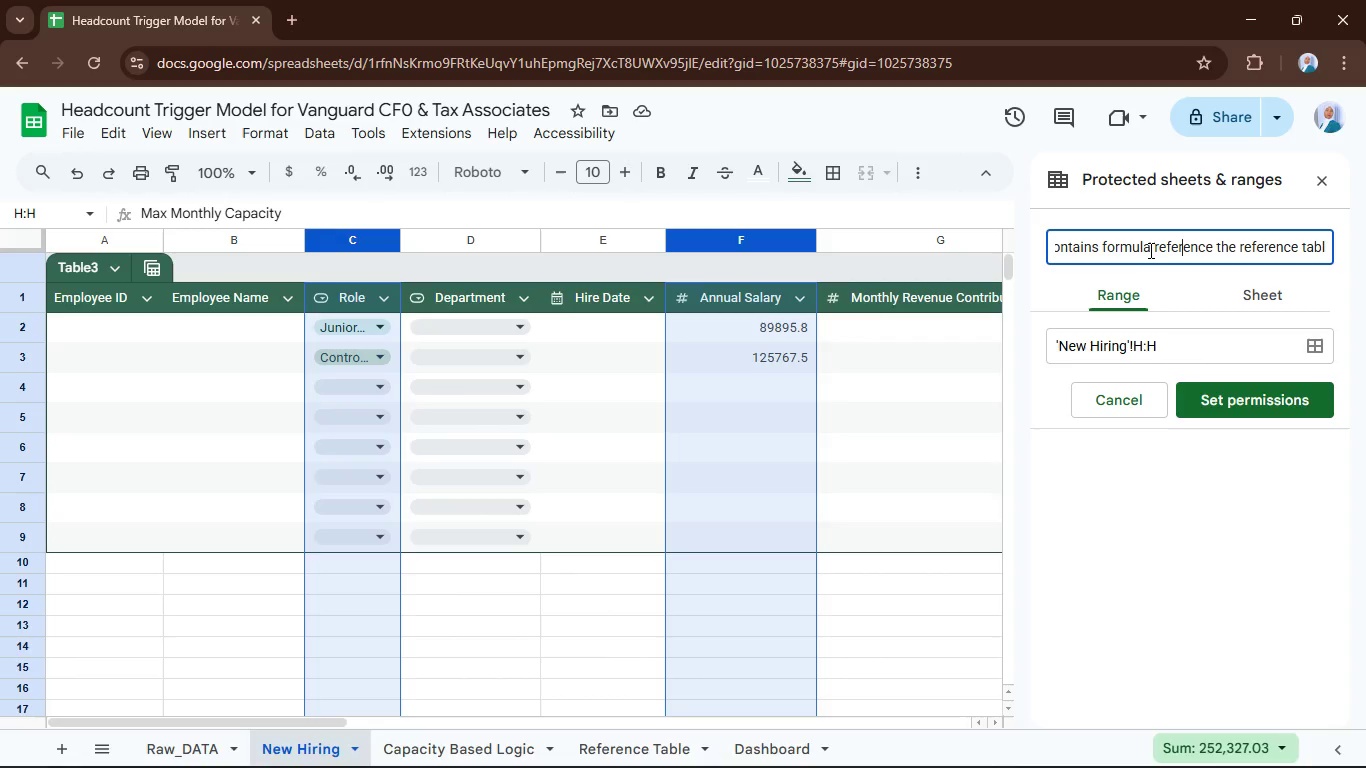 
key(ArrowRight)
 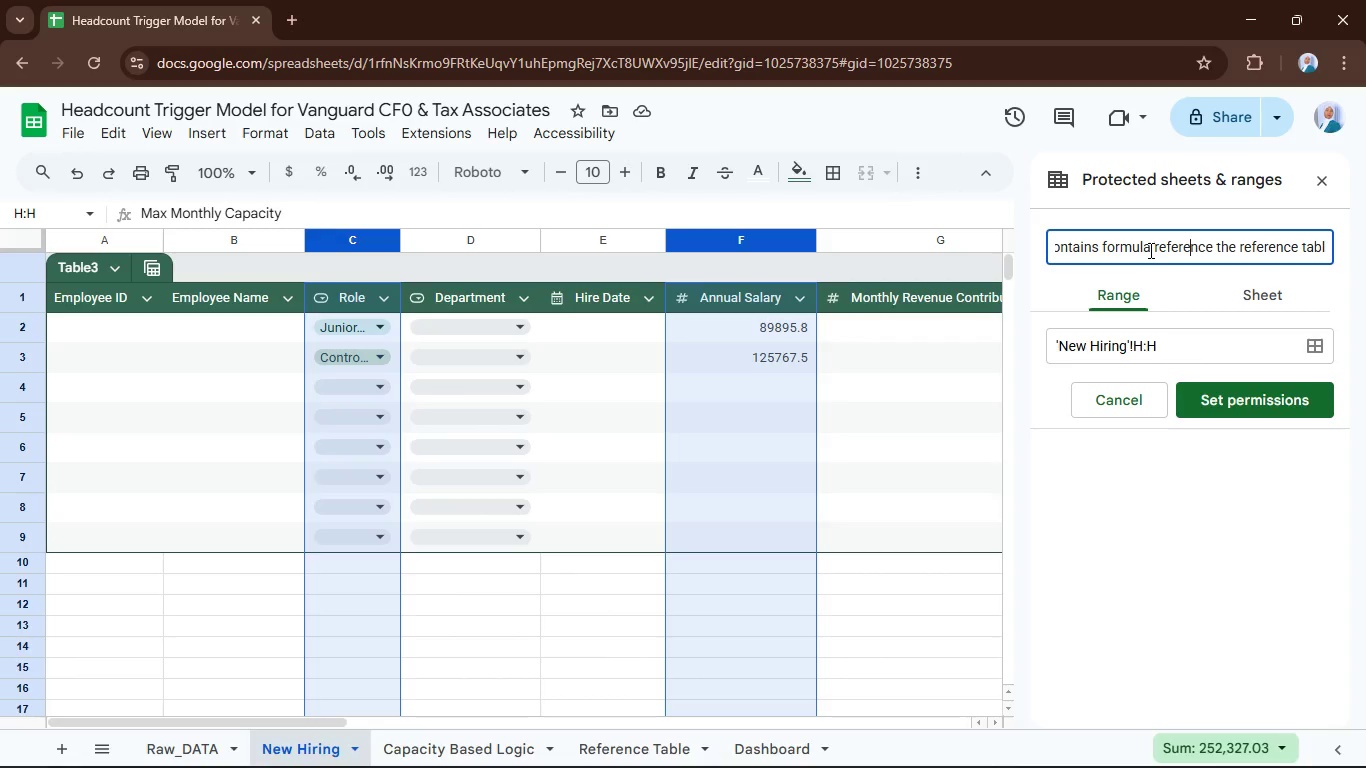 
key(ArrowRight)
 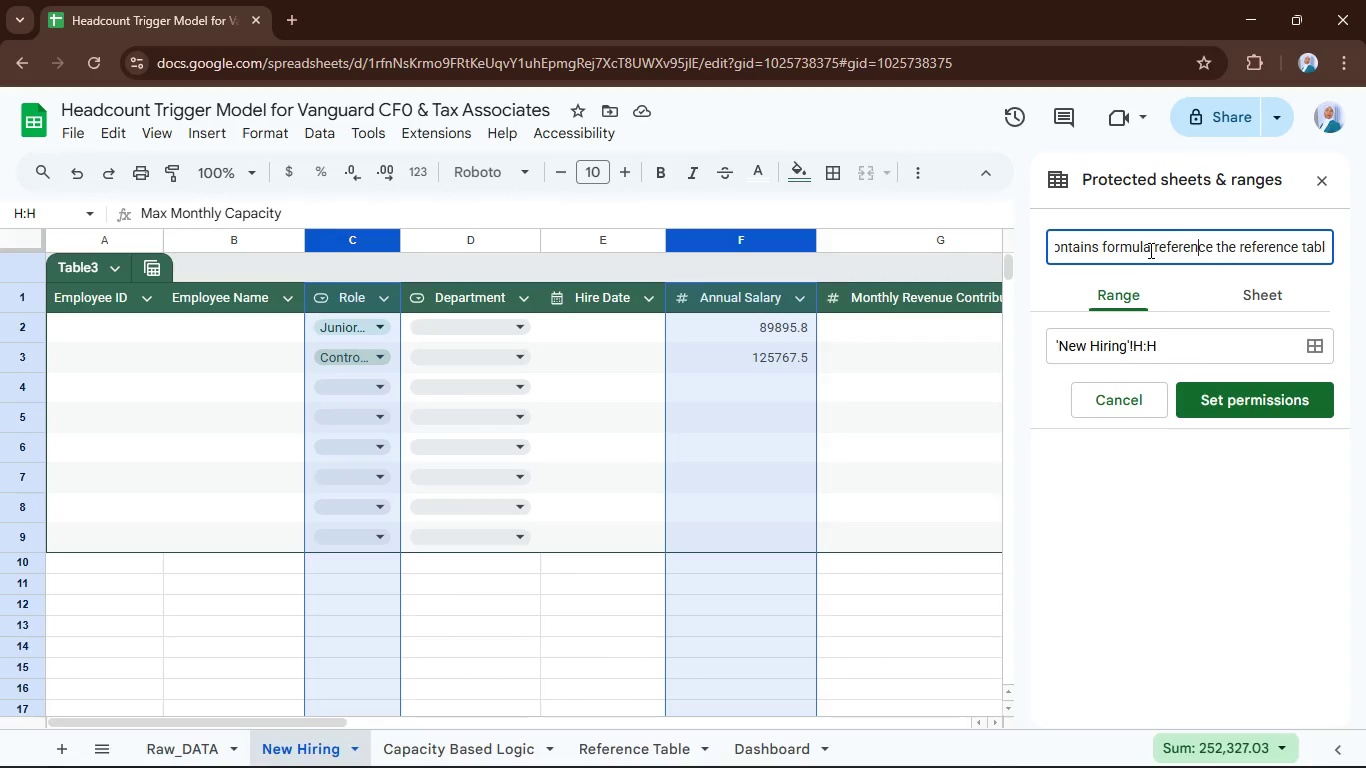 
key(ArrowRight)
 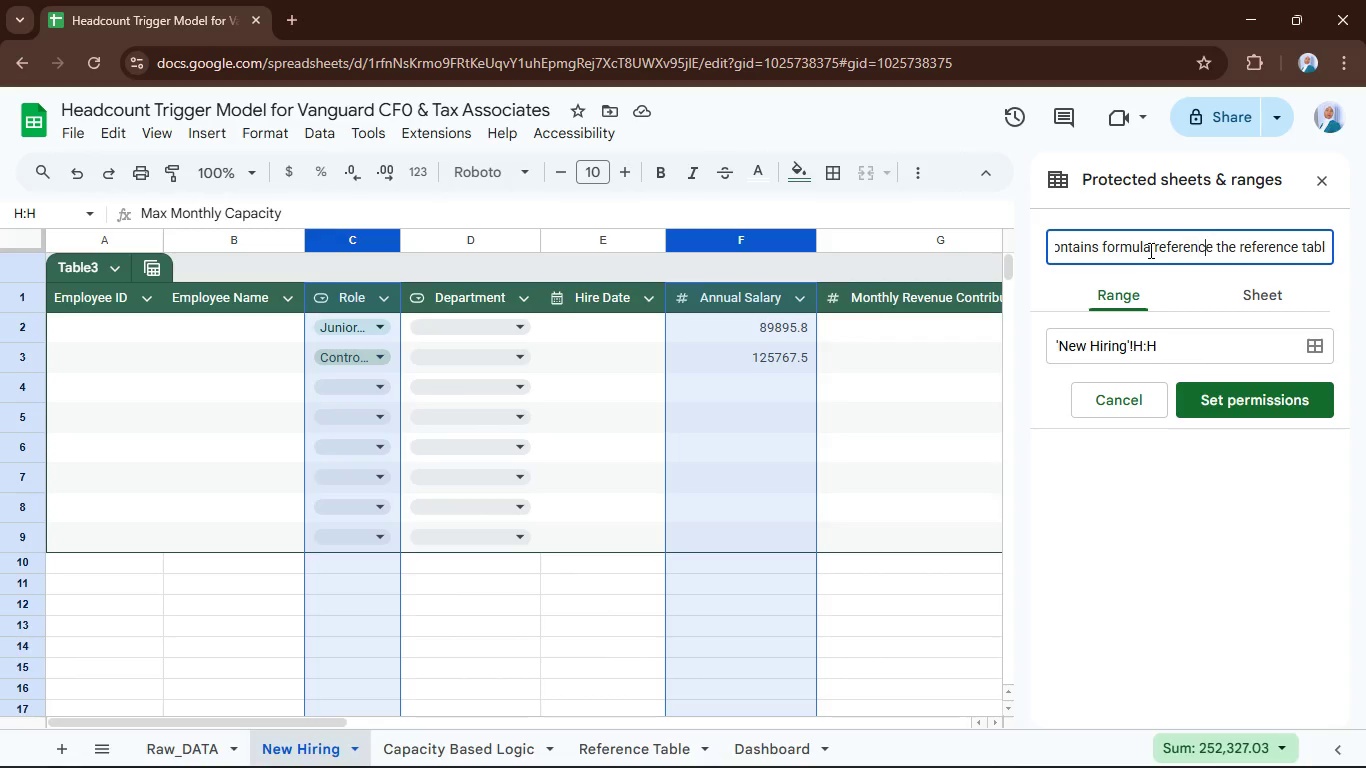 
key(ArrowRight)
 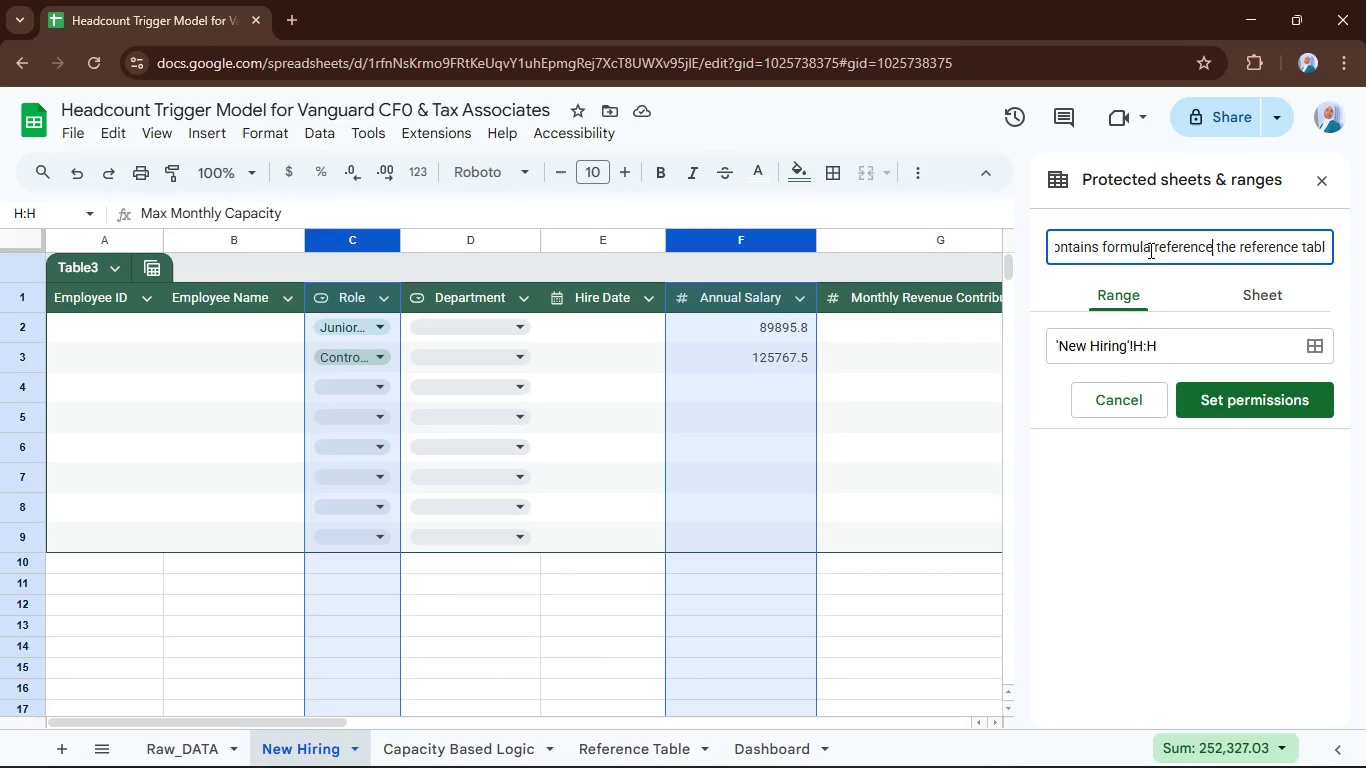 
key(ArrowRight)
 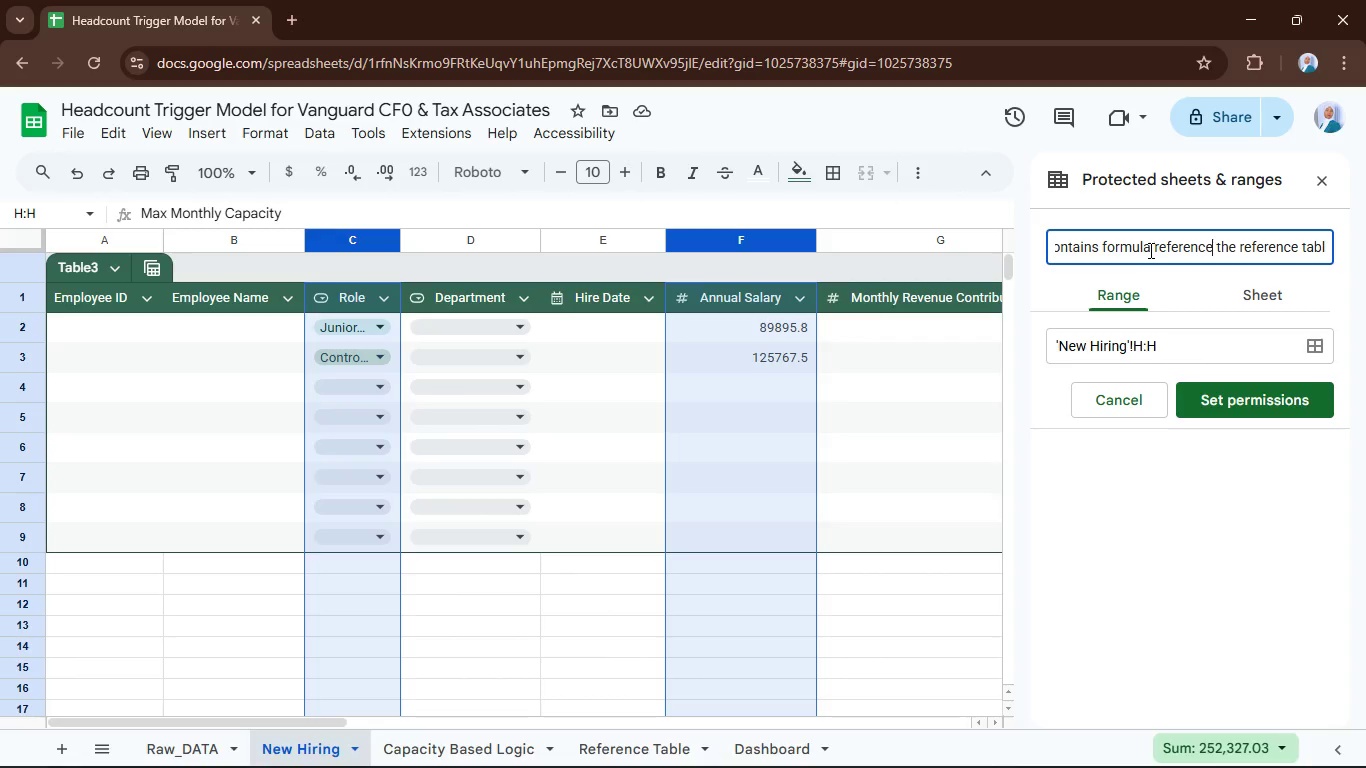 
hold_key(key=Backspace, duration=0.66)
 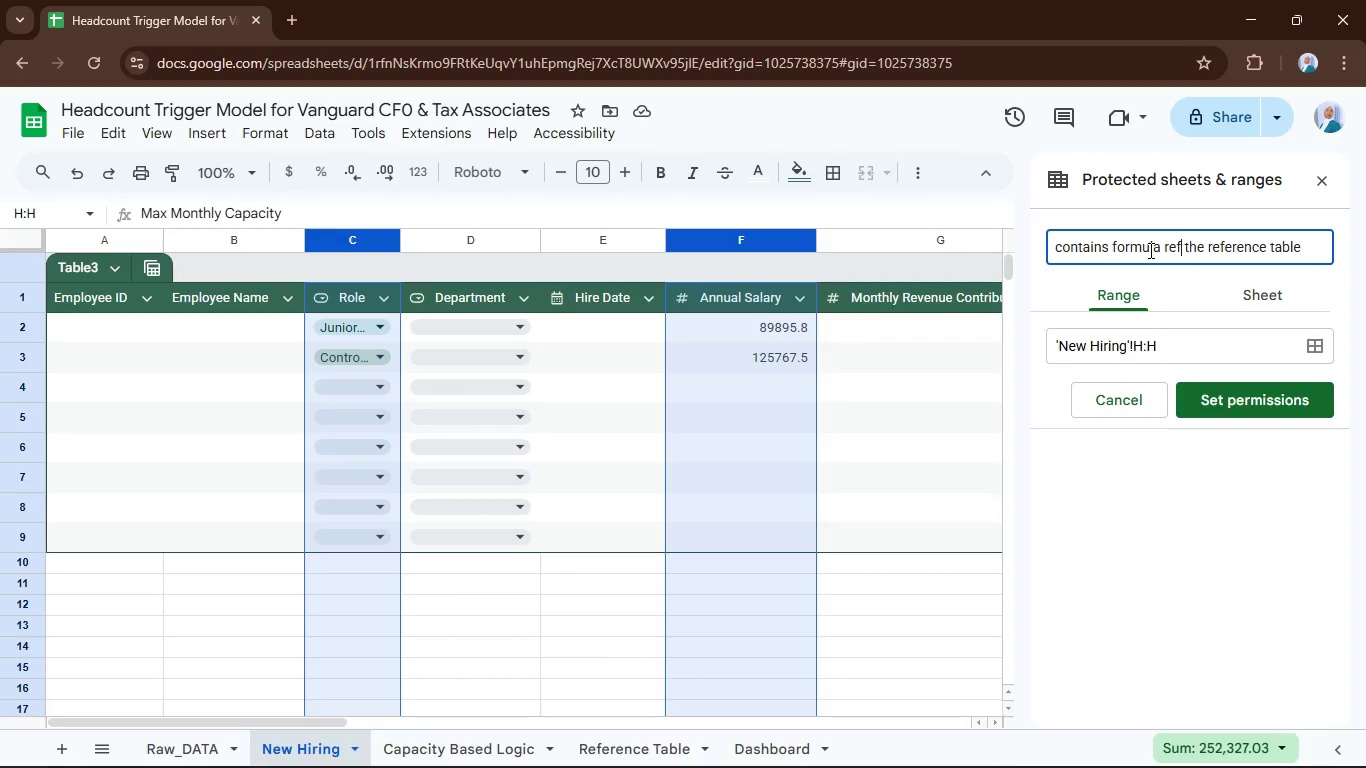 
key(Backspace)
key(Backspace)
key(Backspace)
key(Backspace)
type( connecting to)
 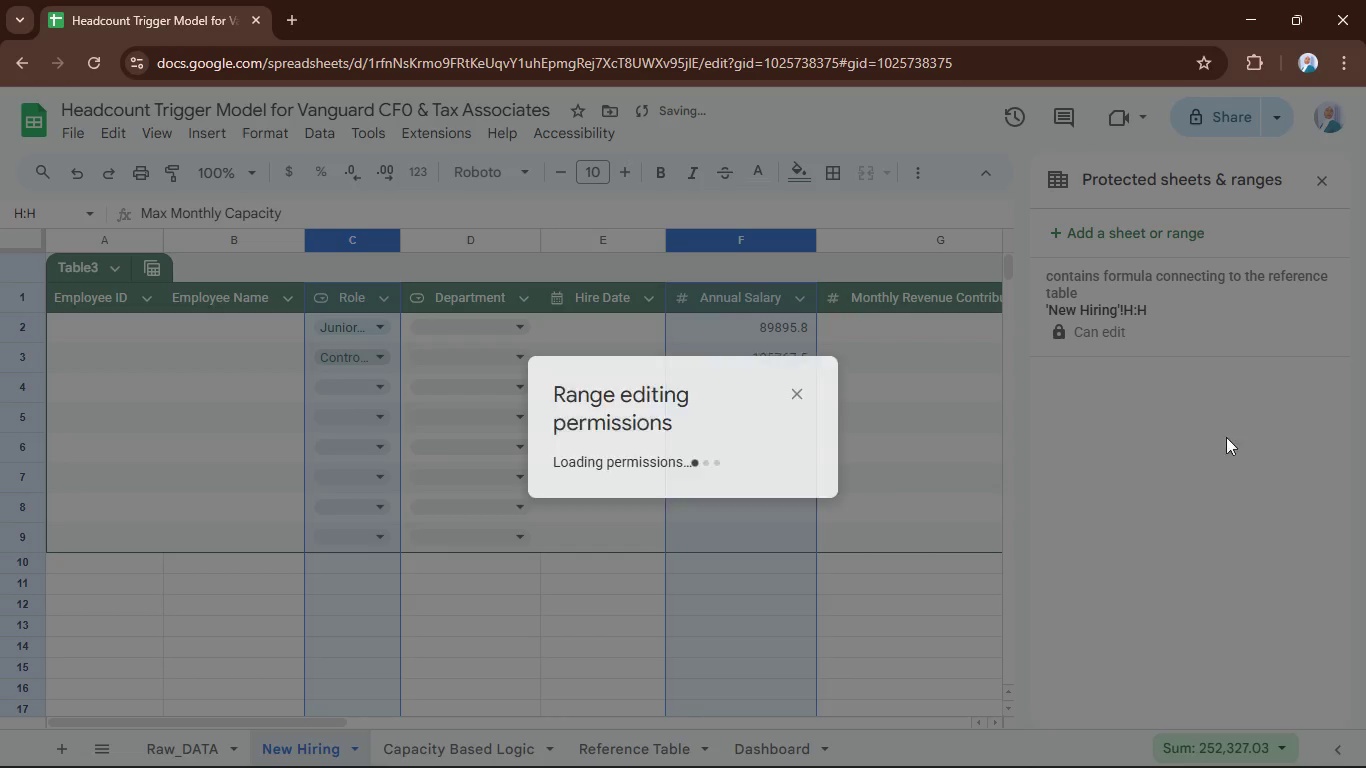 
wait(6.64)
 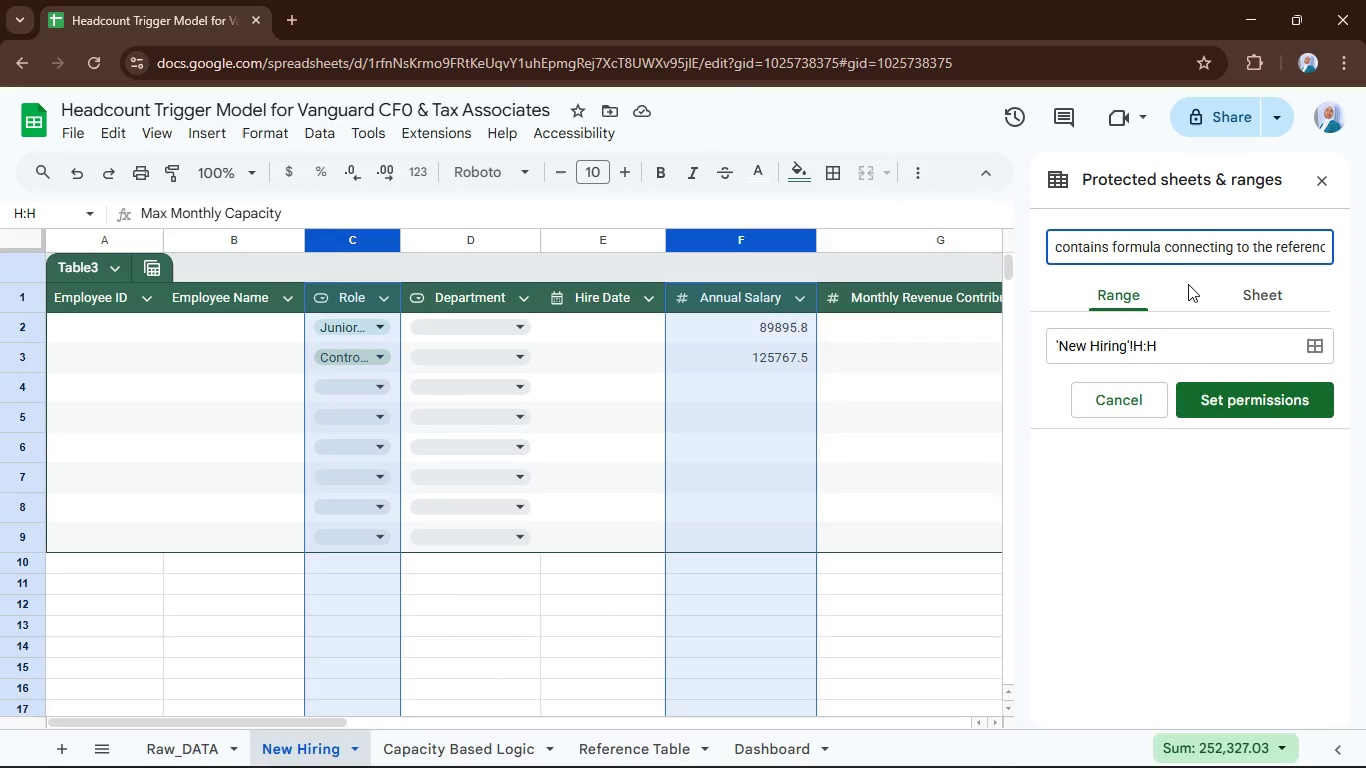 
left_click([848, 520])
 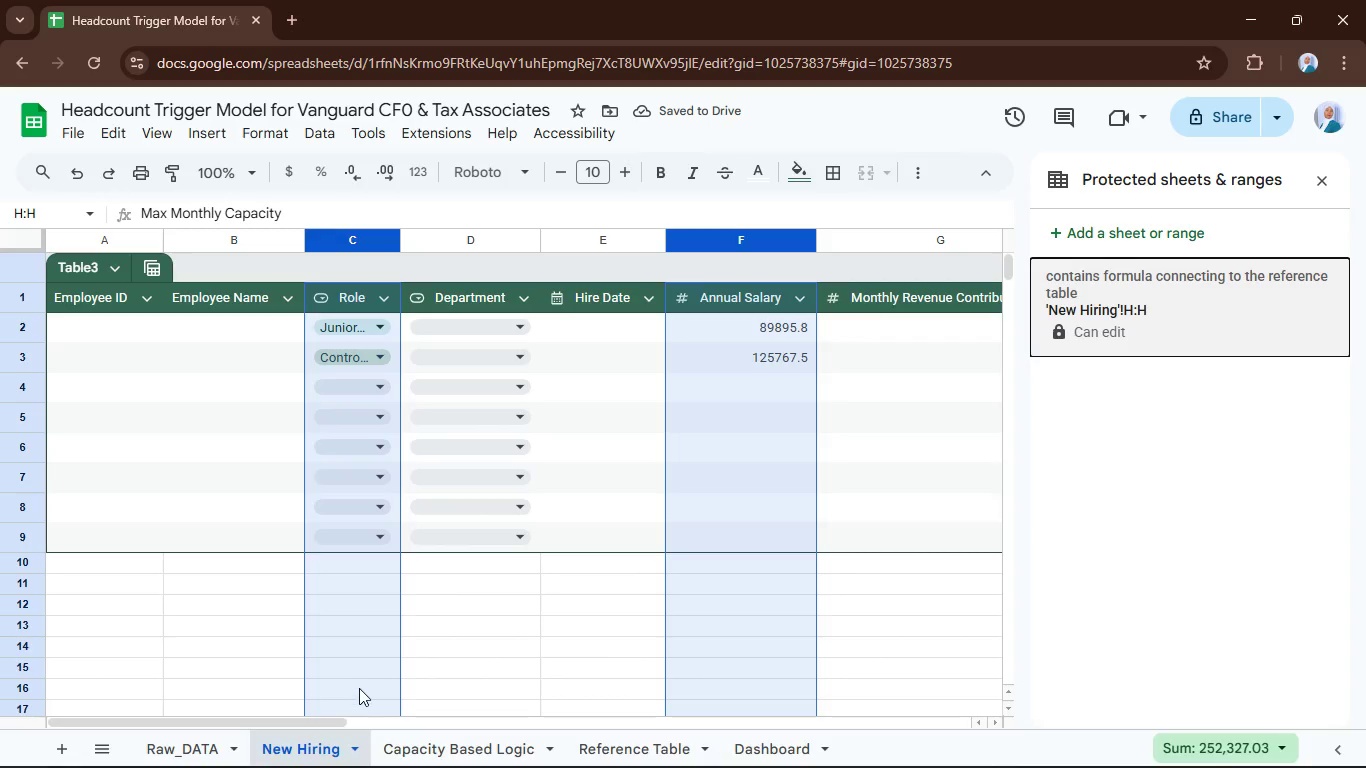 
left_click_drag(start_coordinate=[334, 718], to_coordinate=[476, 726])
 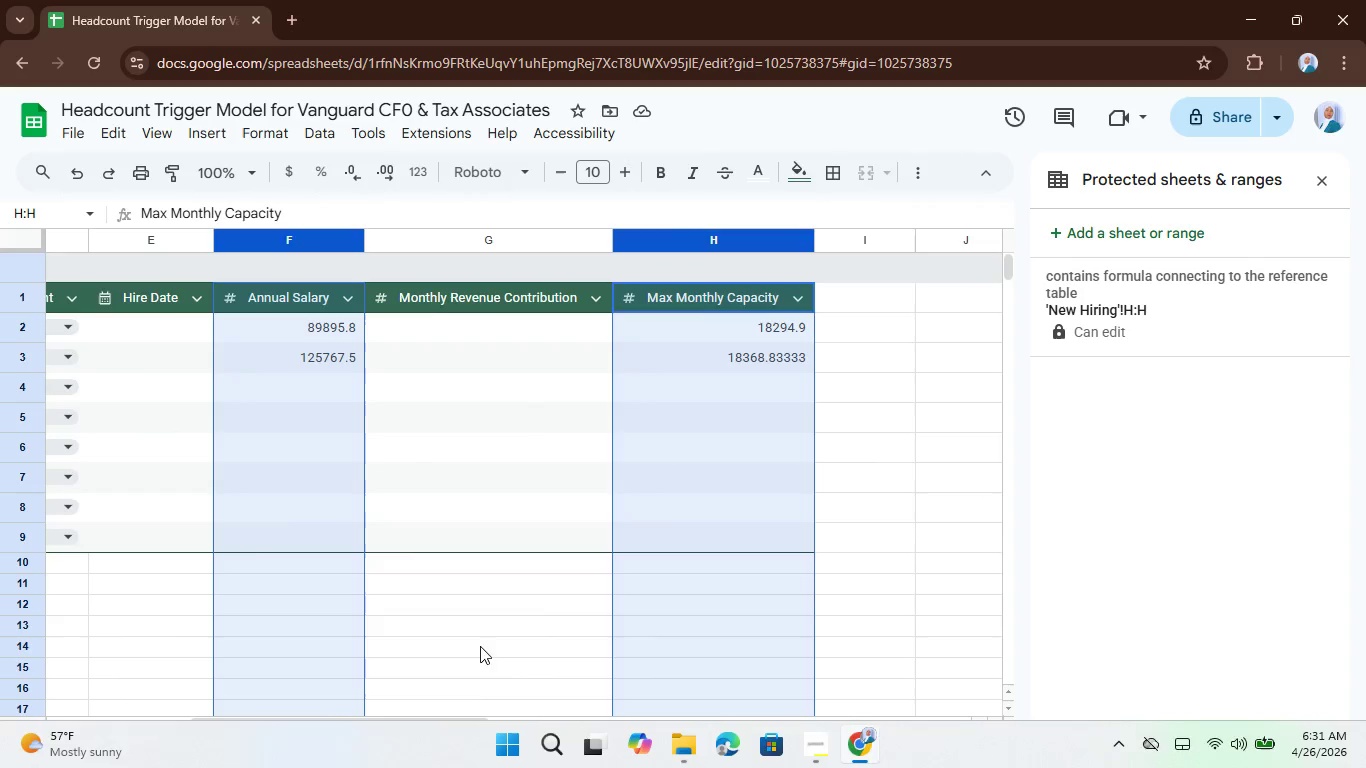 
left_click_drag(start_coordinate=[457, 720], to_coordinate=[283, 697])
 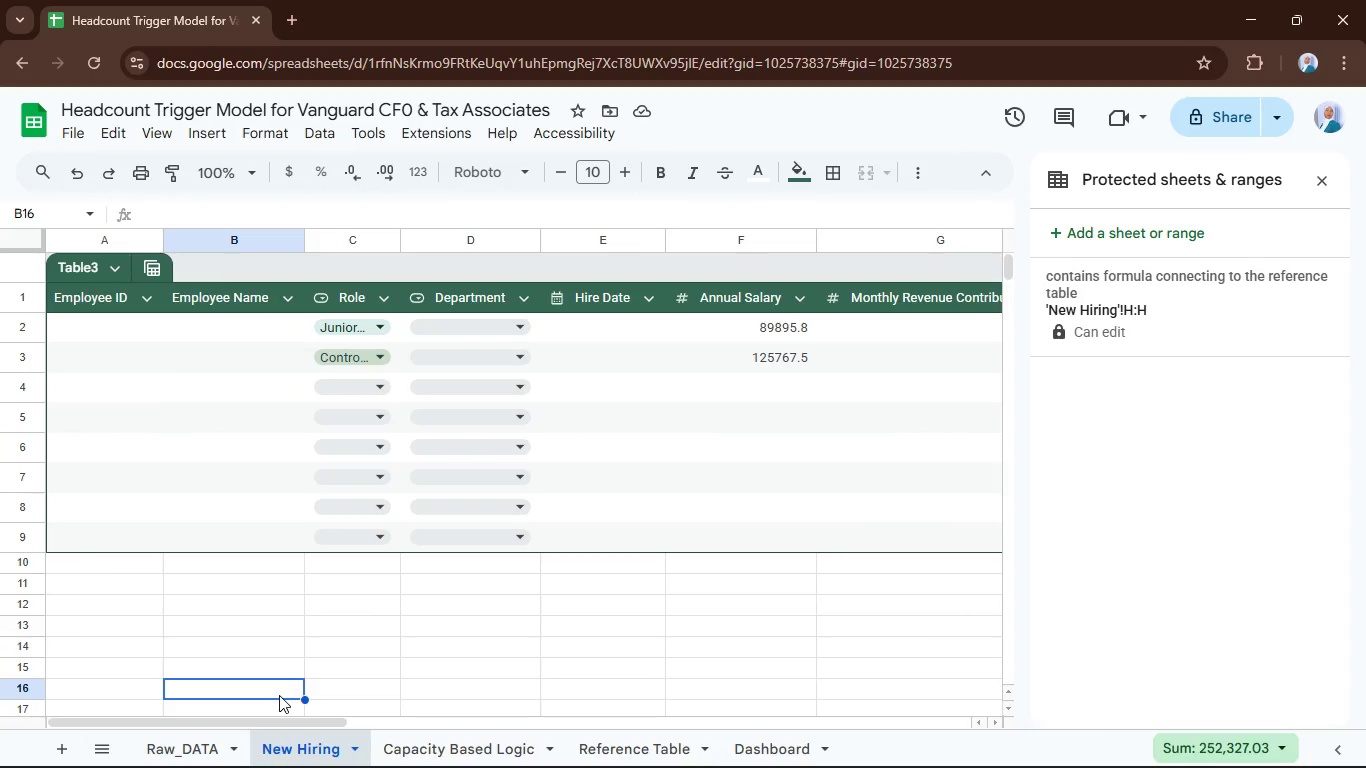 
double_click([279, 695])
 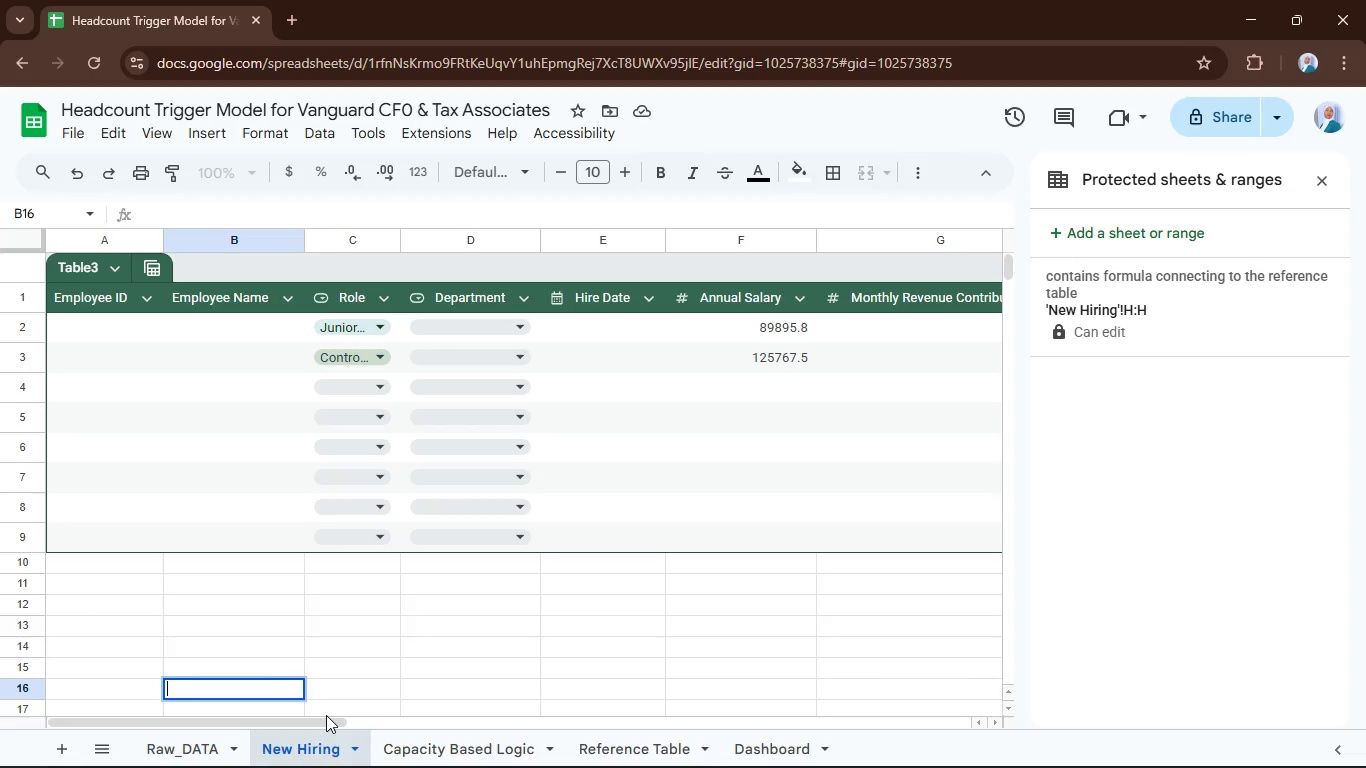 
left_click_drag(start_coordinate=[326, 717], to_coordinate=[306, 709])
 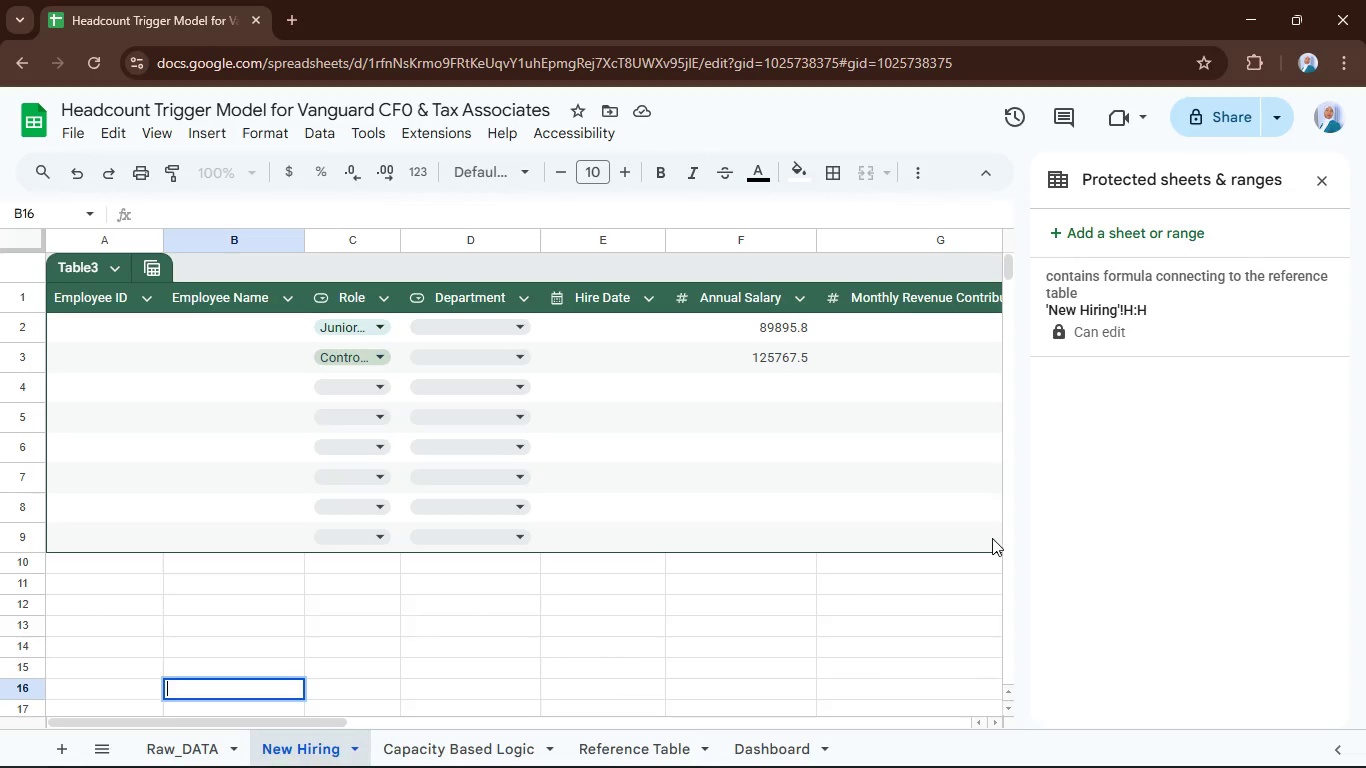 
wait(6.14)
 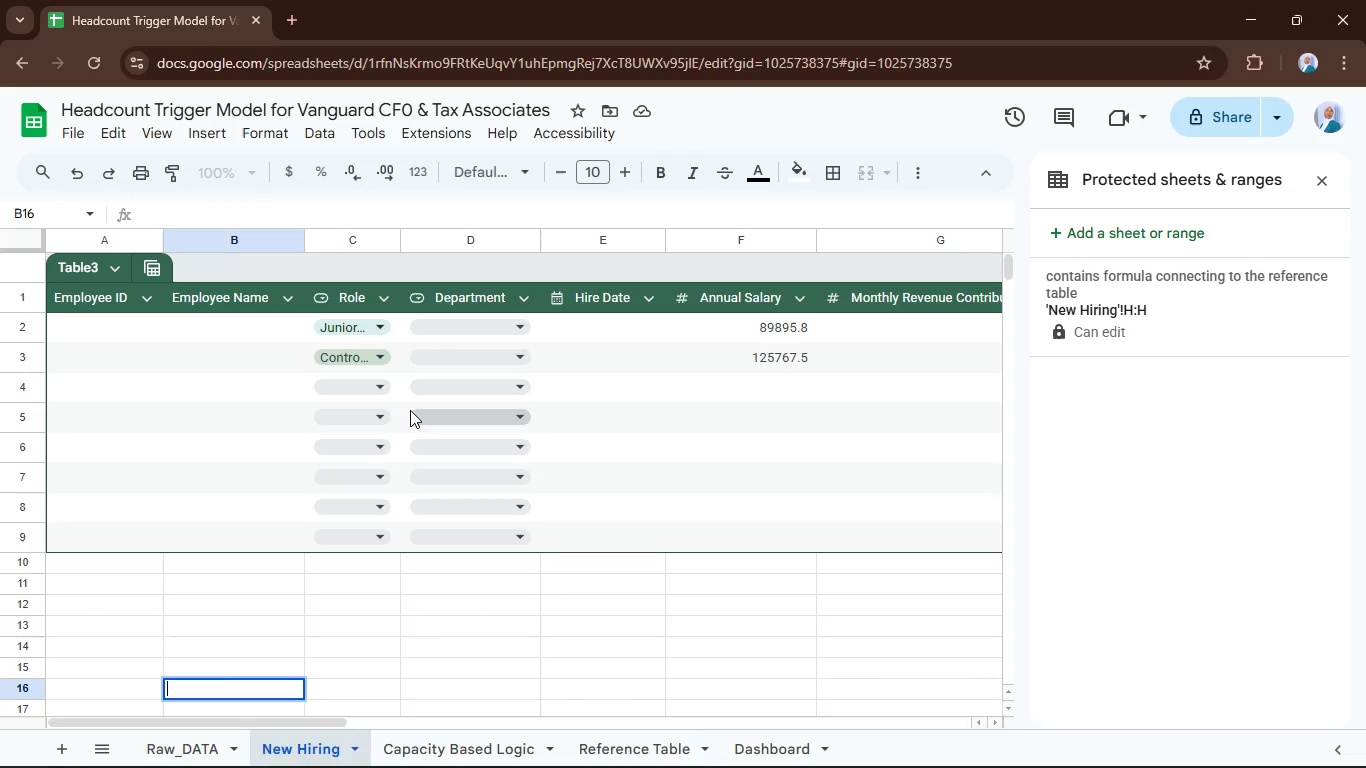 
left_click([1318, 187])
 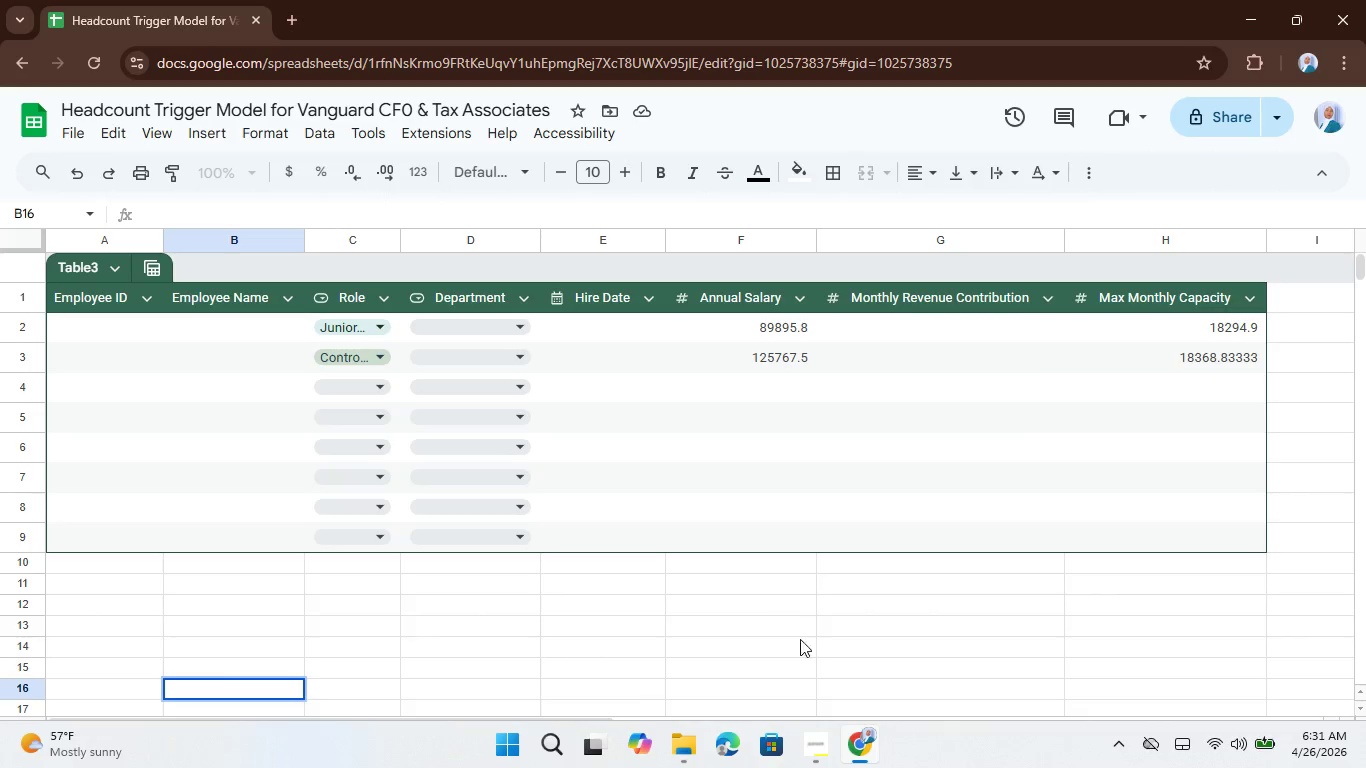 
left_click([797, 743])
 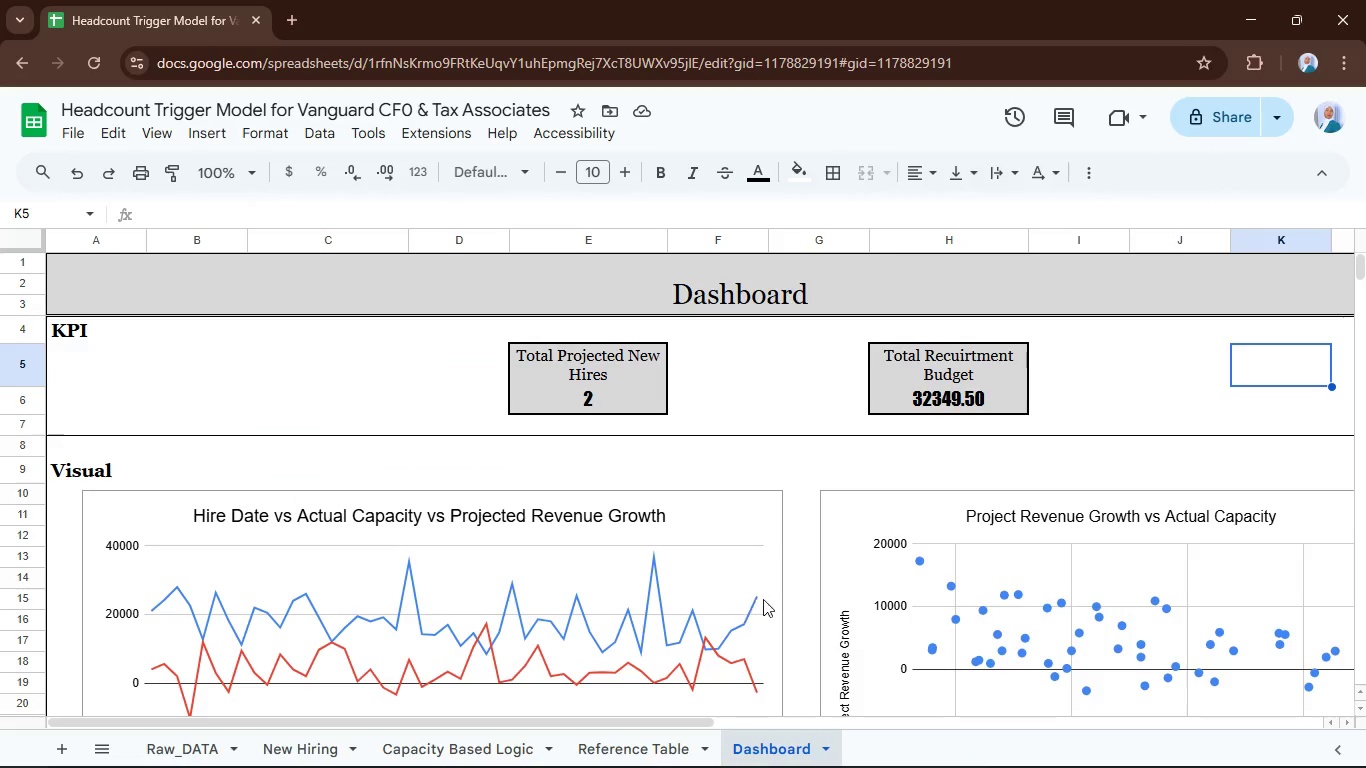 
scroll: coordinate [767, 598], scroll_direction: none, amount: 0.0
 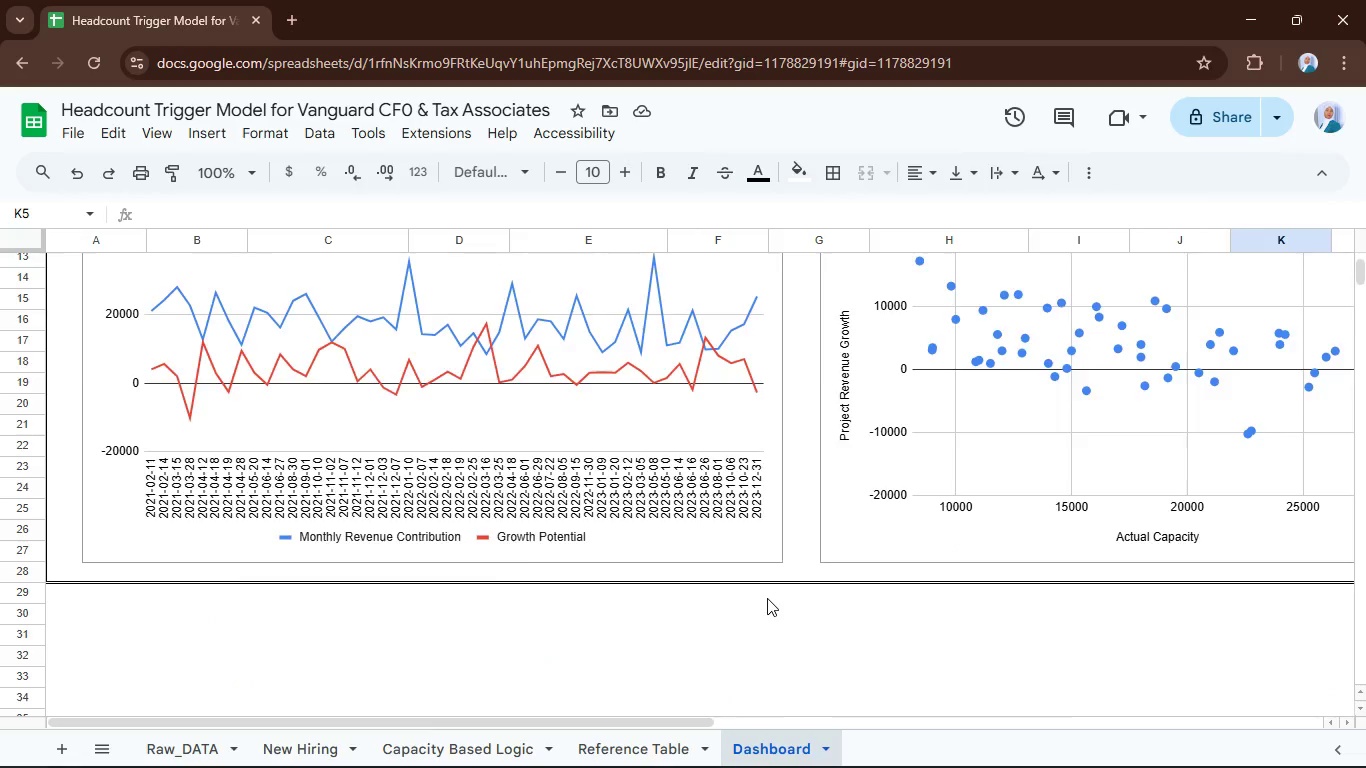 
scroll: coordinate [767, 598], scroll_direction: up, amount: 3.0
 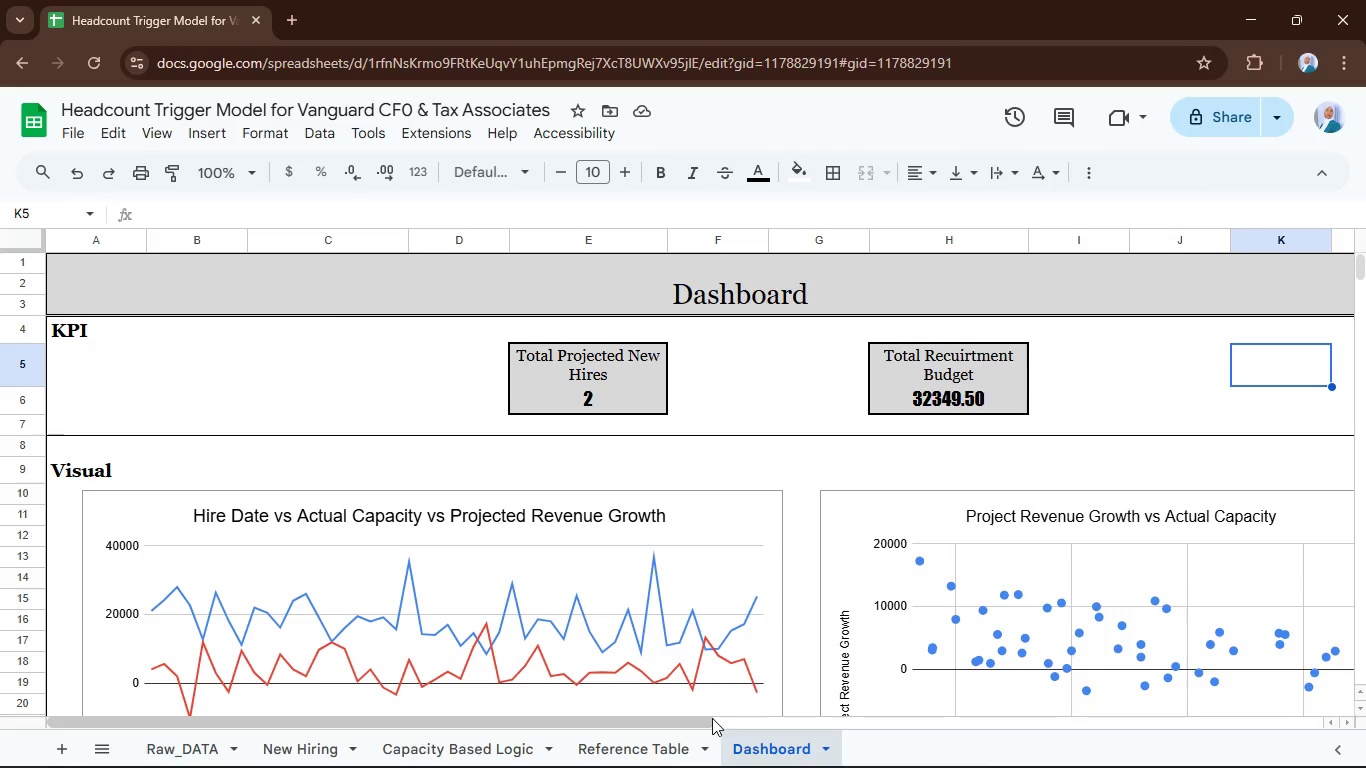 
left_click_drag(start_coordinate=[701, 722], to_coordinate=[674, 707])